 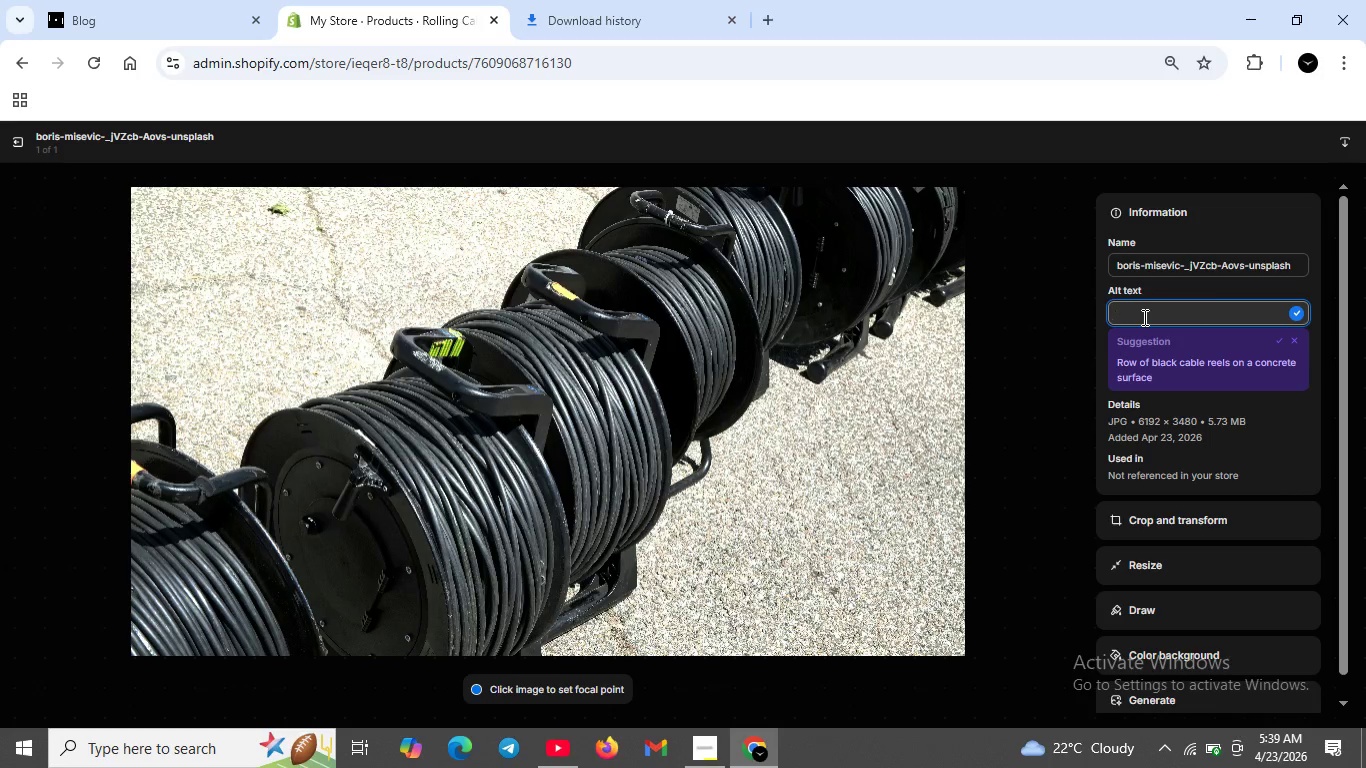 
type(Rolling cable for wire trasport -heavy -duty cables for comercil job sir=e)
key(Backspace)
key(Backspace)
key(Backspace)
type(tes)
 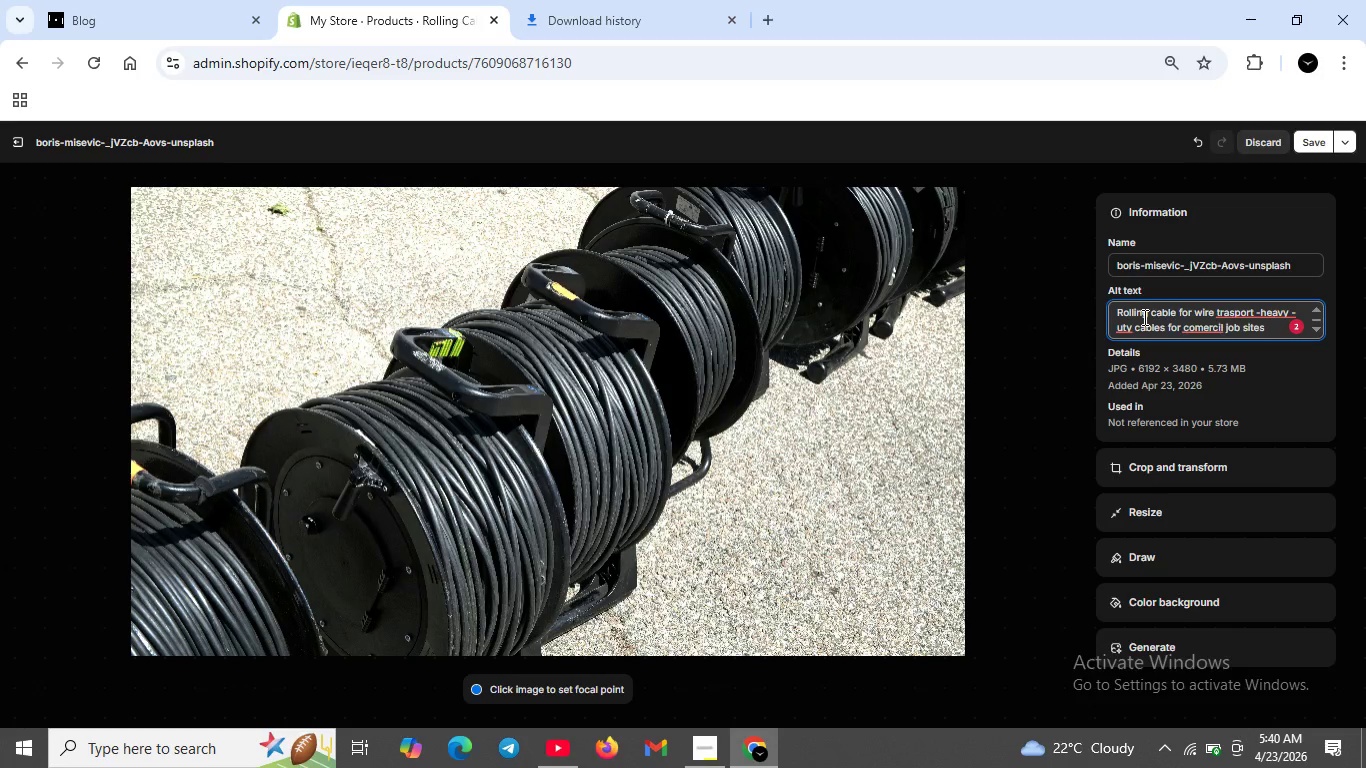 
wait(8.59)
 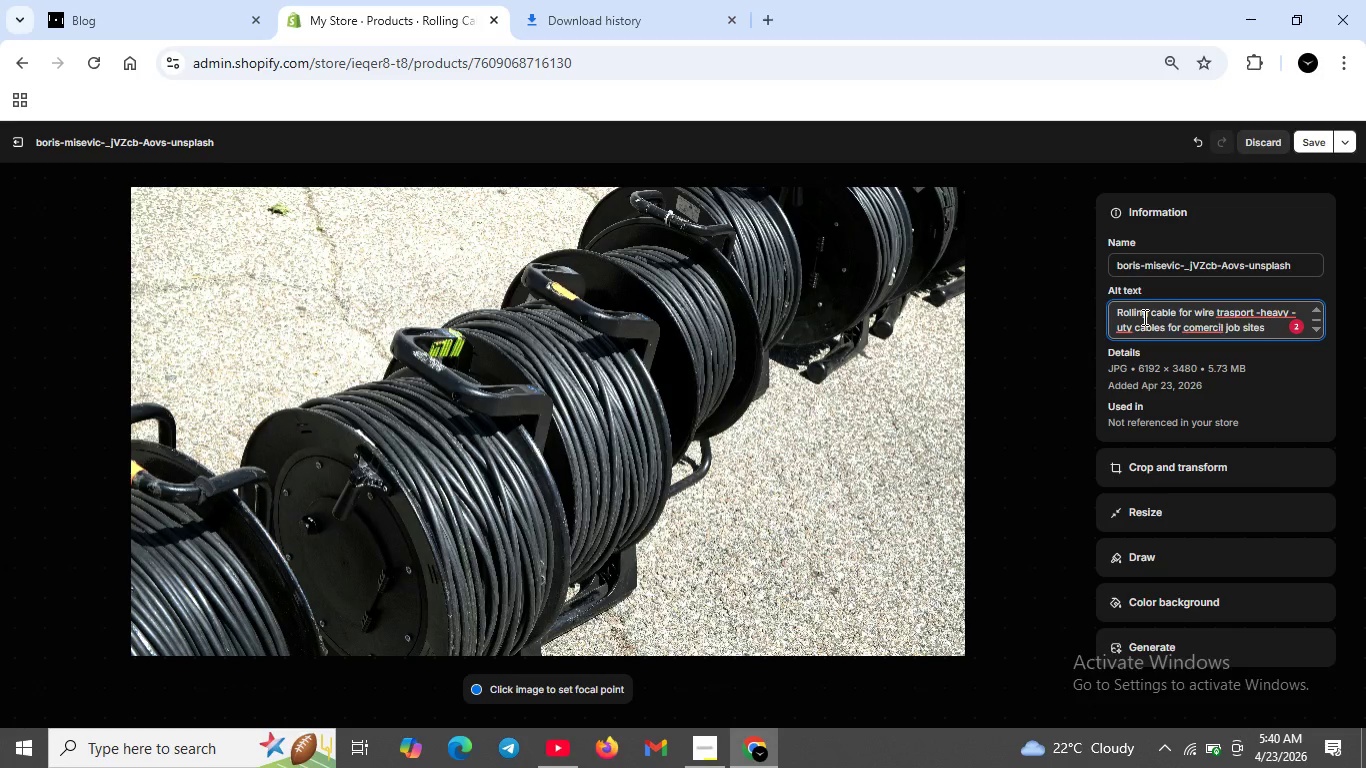 
left_click([1201, 325])
 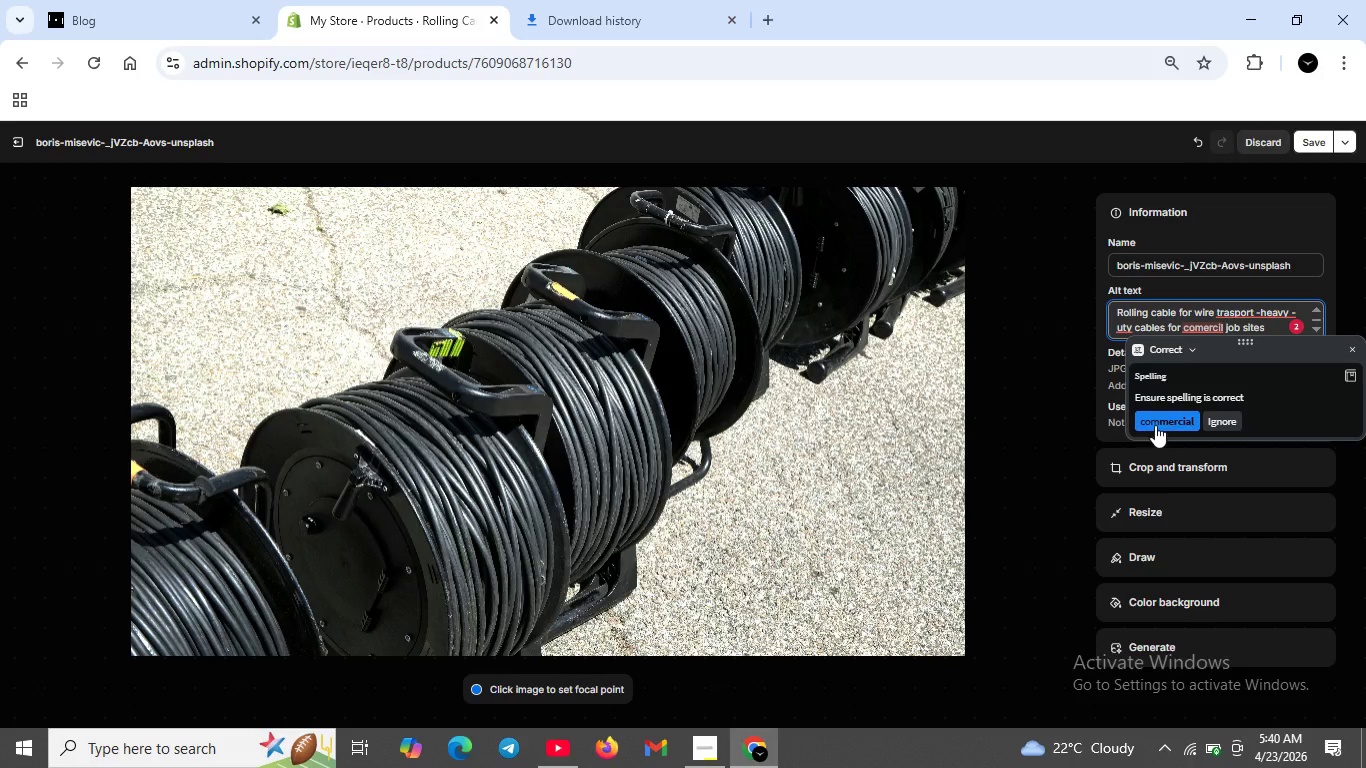 
left_click([1156, 423])
 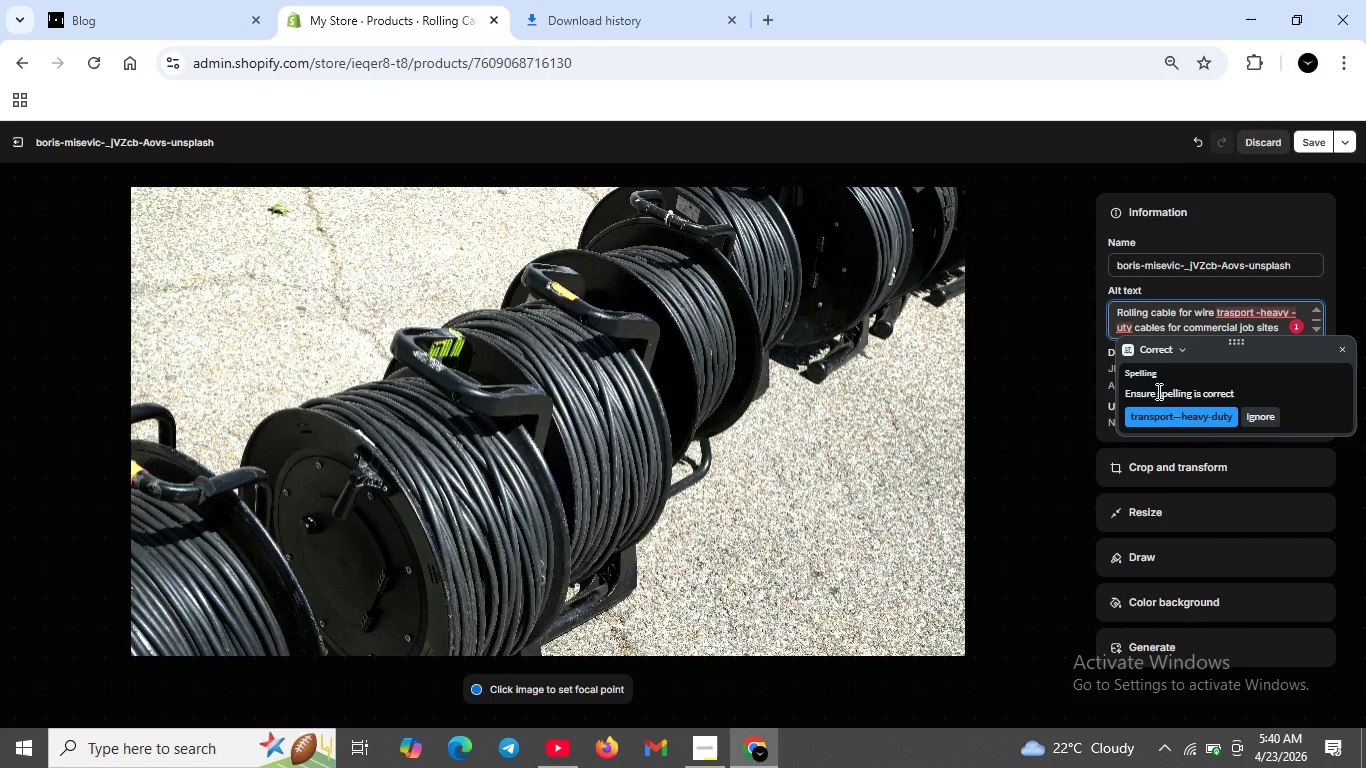 
left_click([1171, 409])
 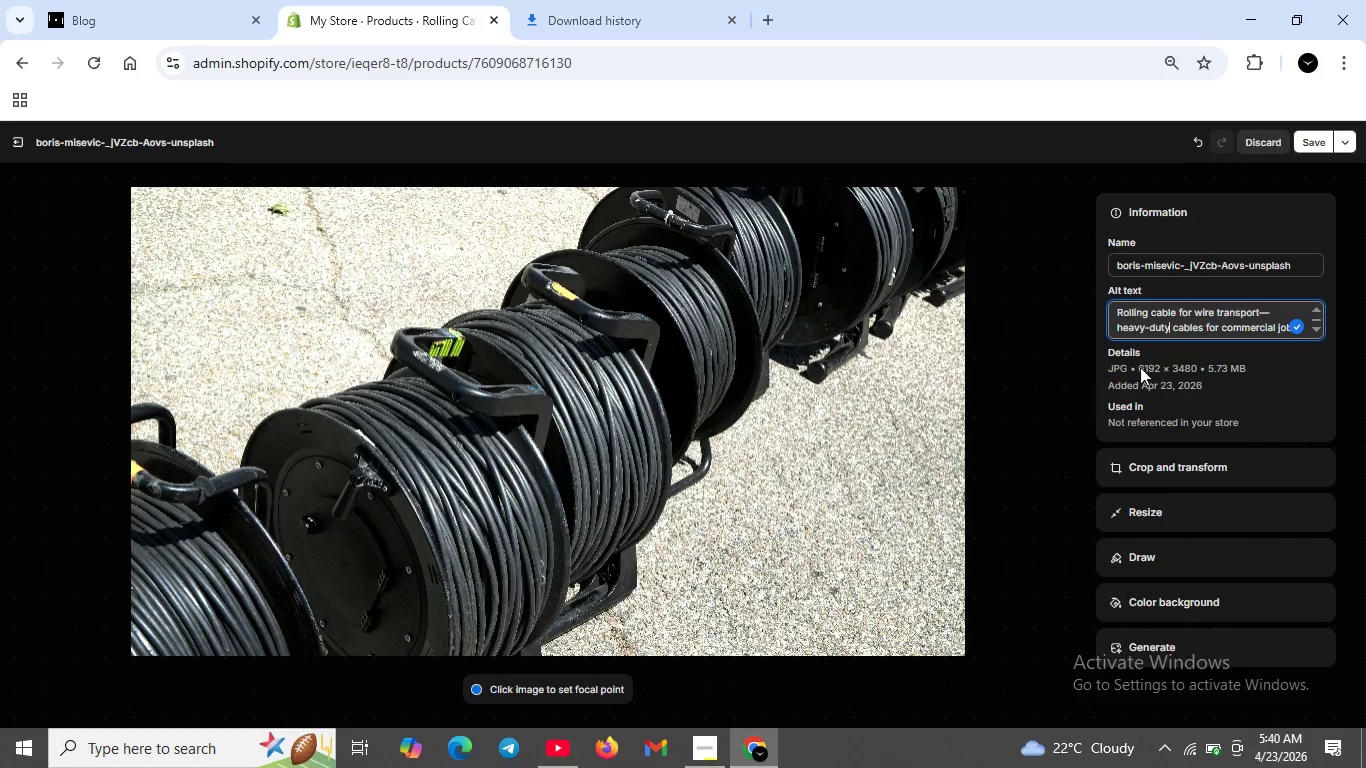 
left_click([1178, 335])
 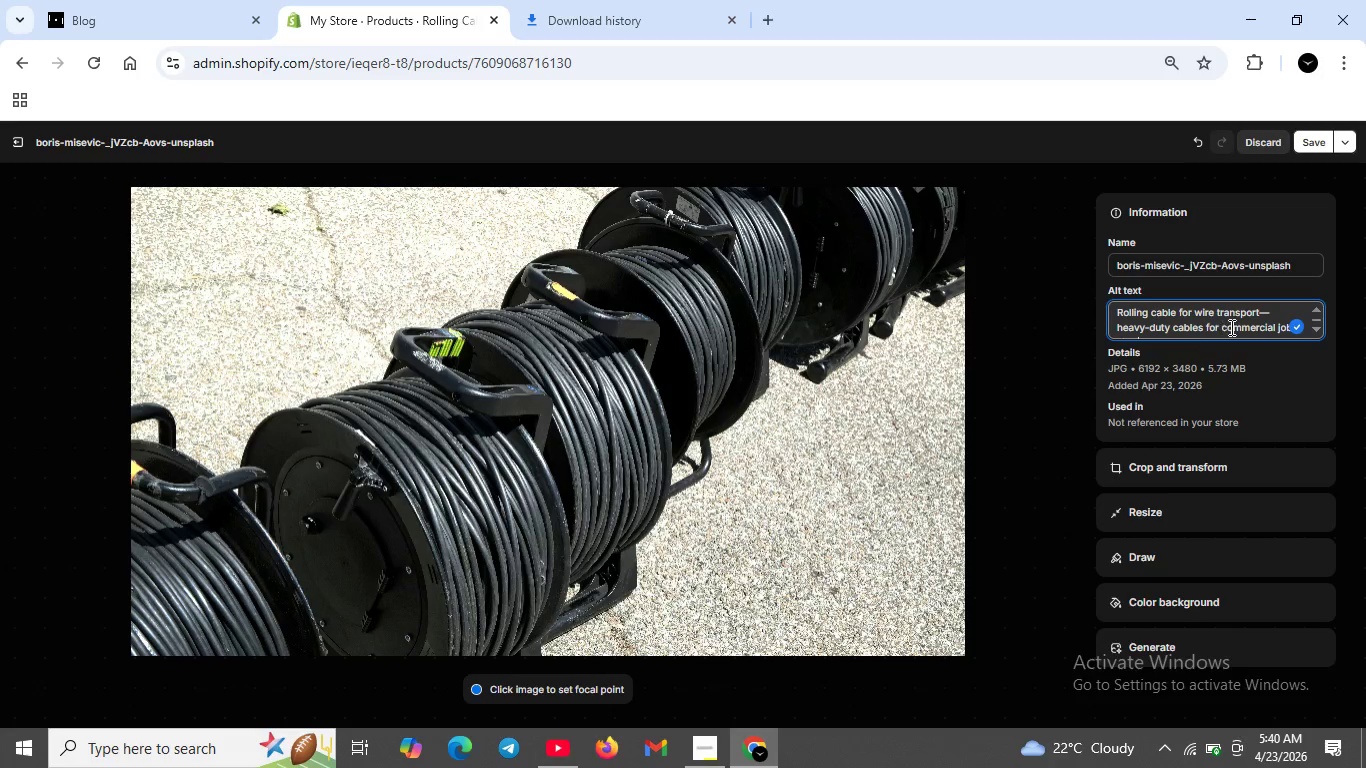 
left_click([1232, 327])
 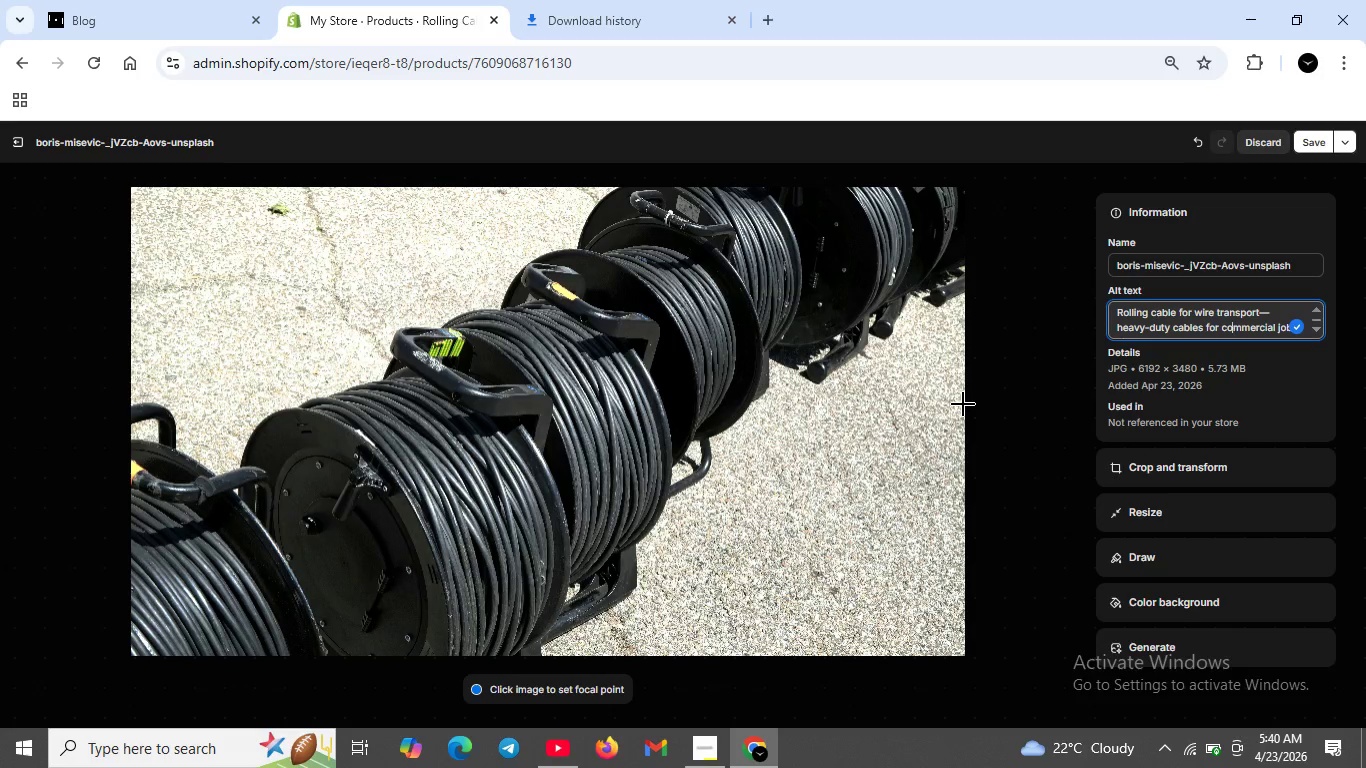 
hold_key(key=ArrowRight, duration=0.8)
 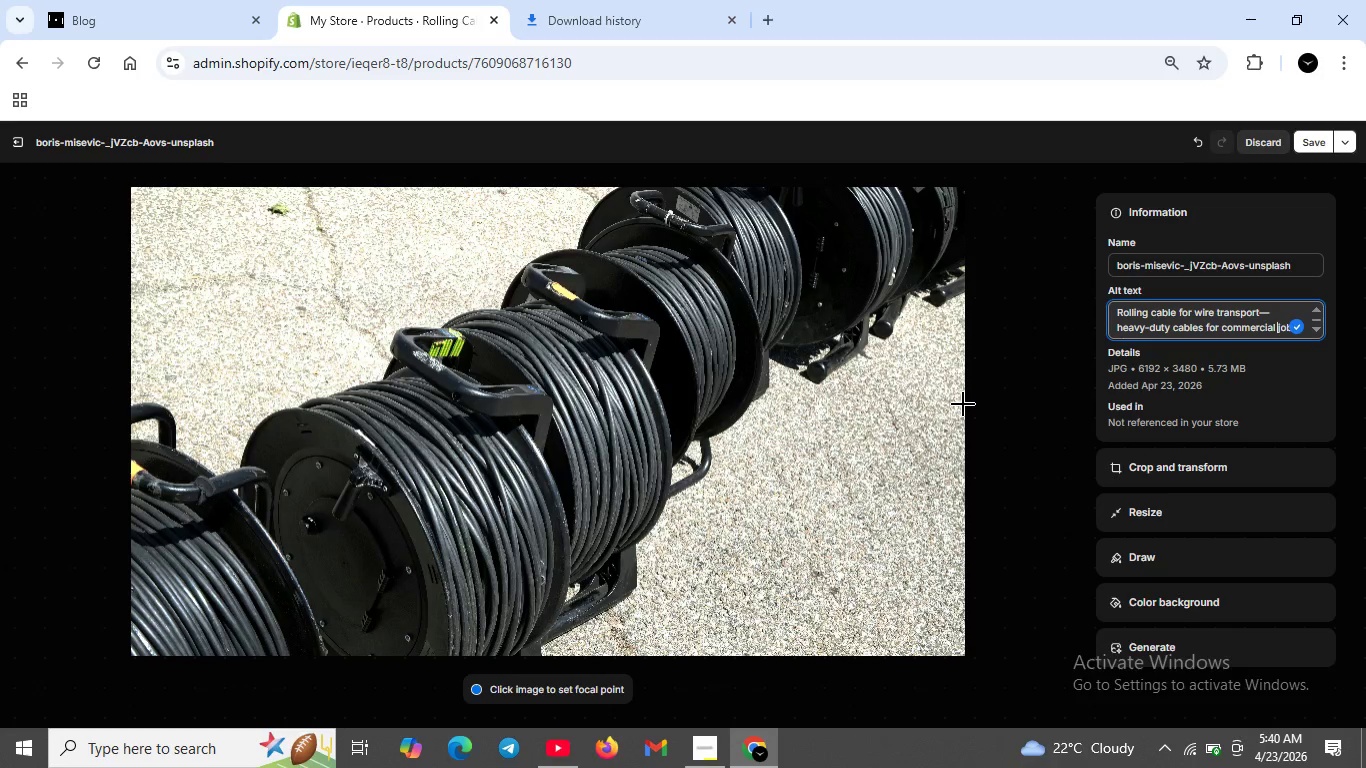 
key(ArrowRight)
 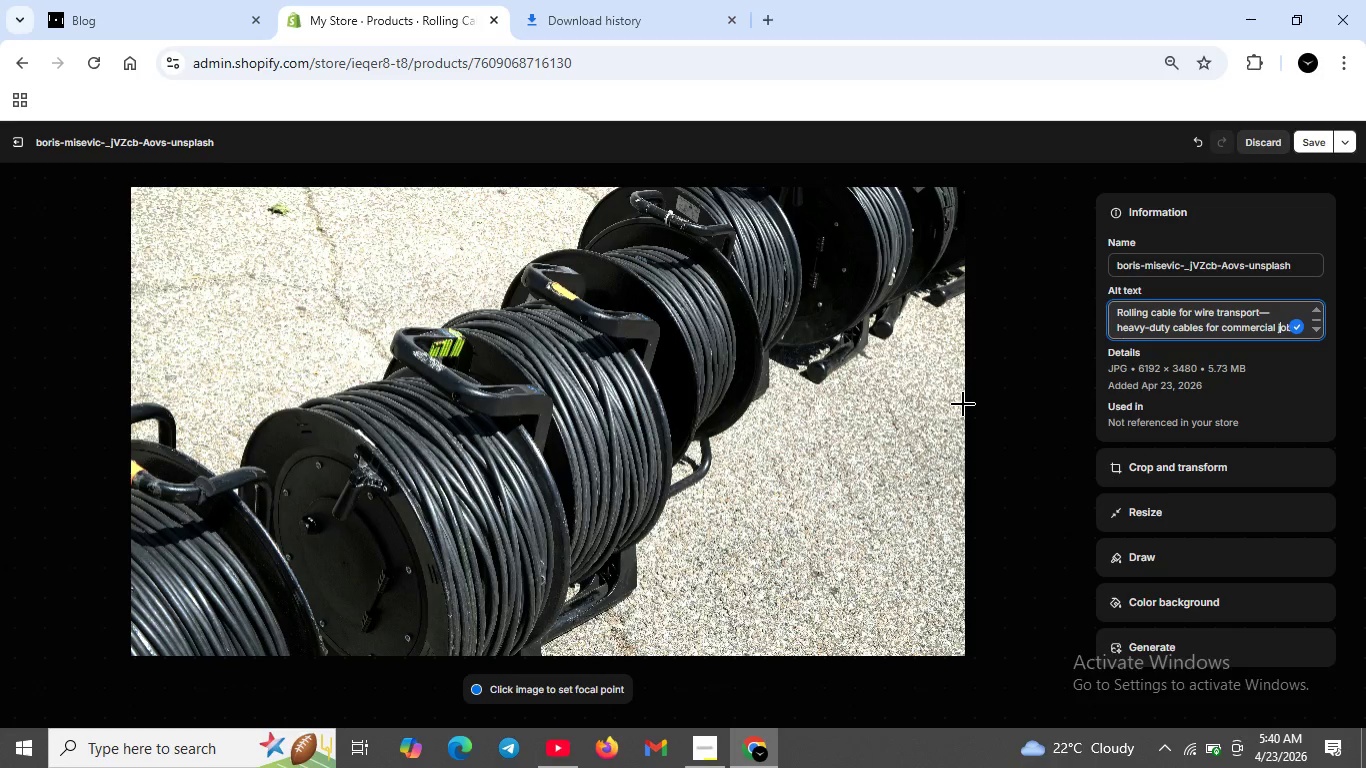 
key(ArrowRight)
 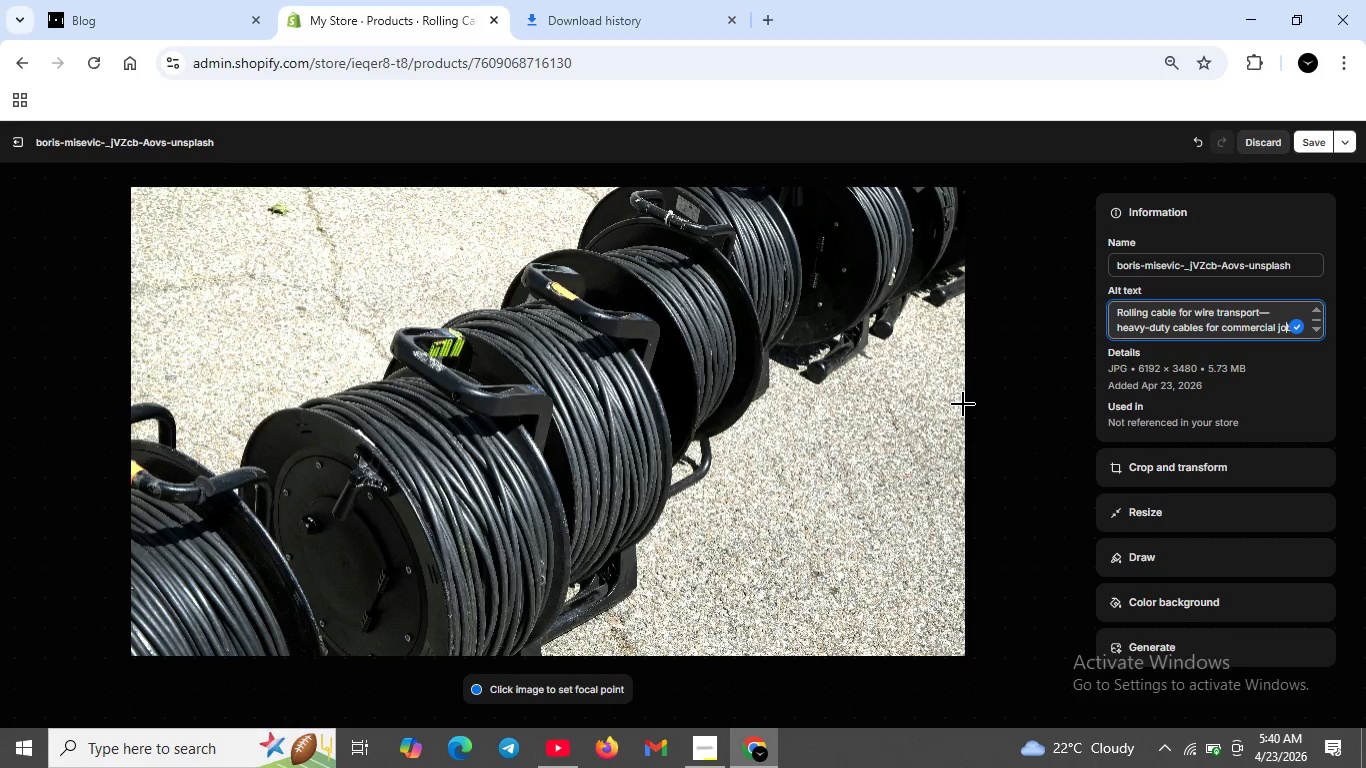 
key(ArrowRight)
 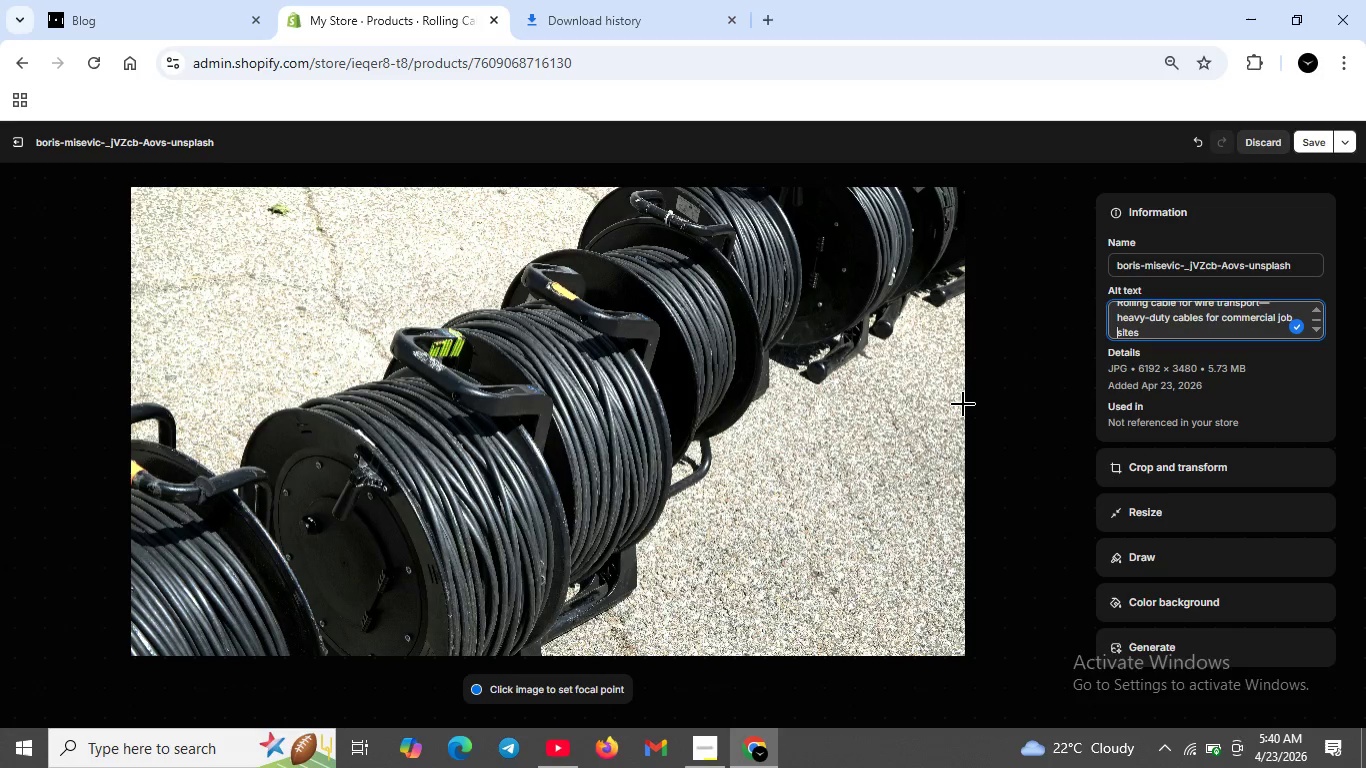 
key(ArrowRight)
 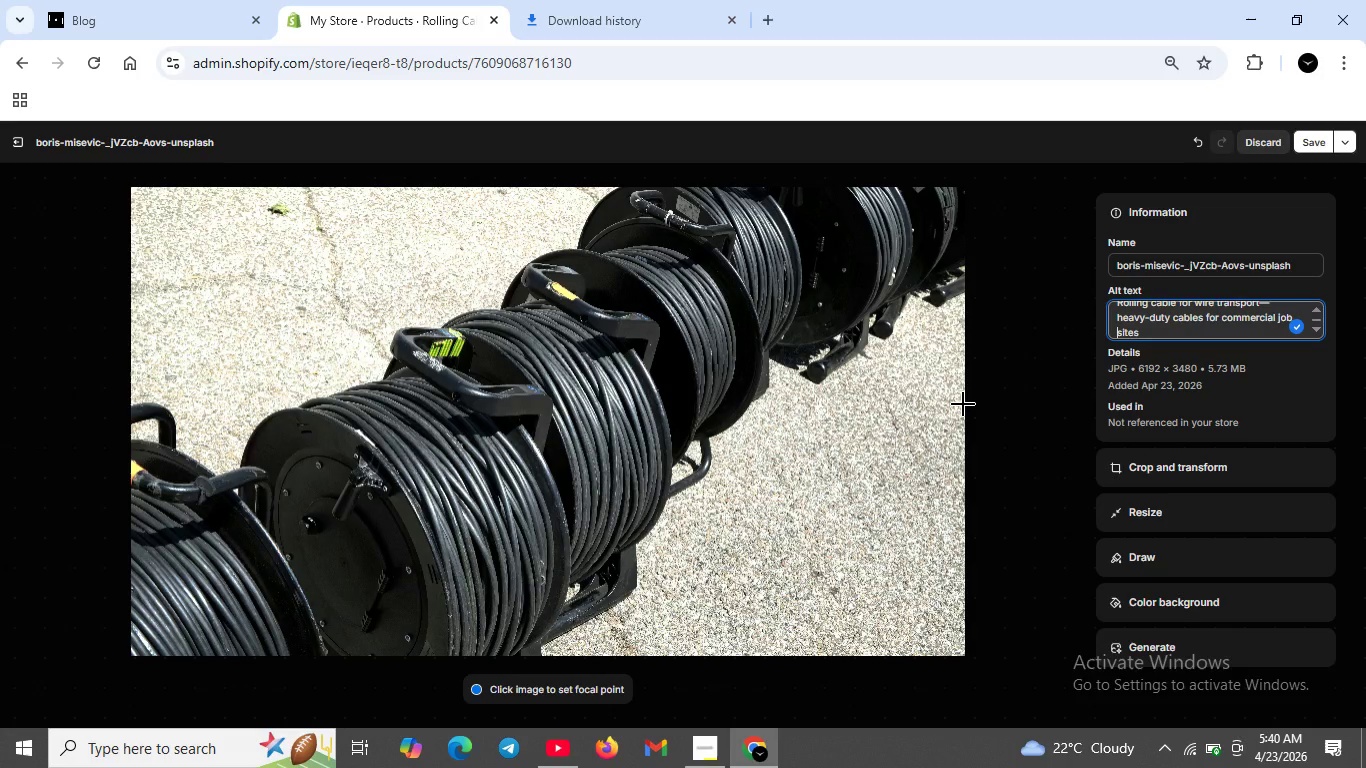 
key(ArrowRight)
 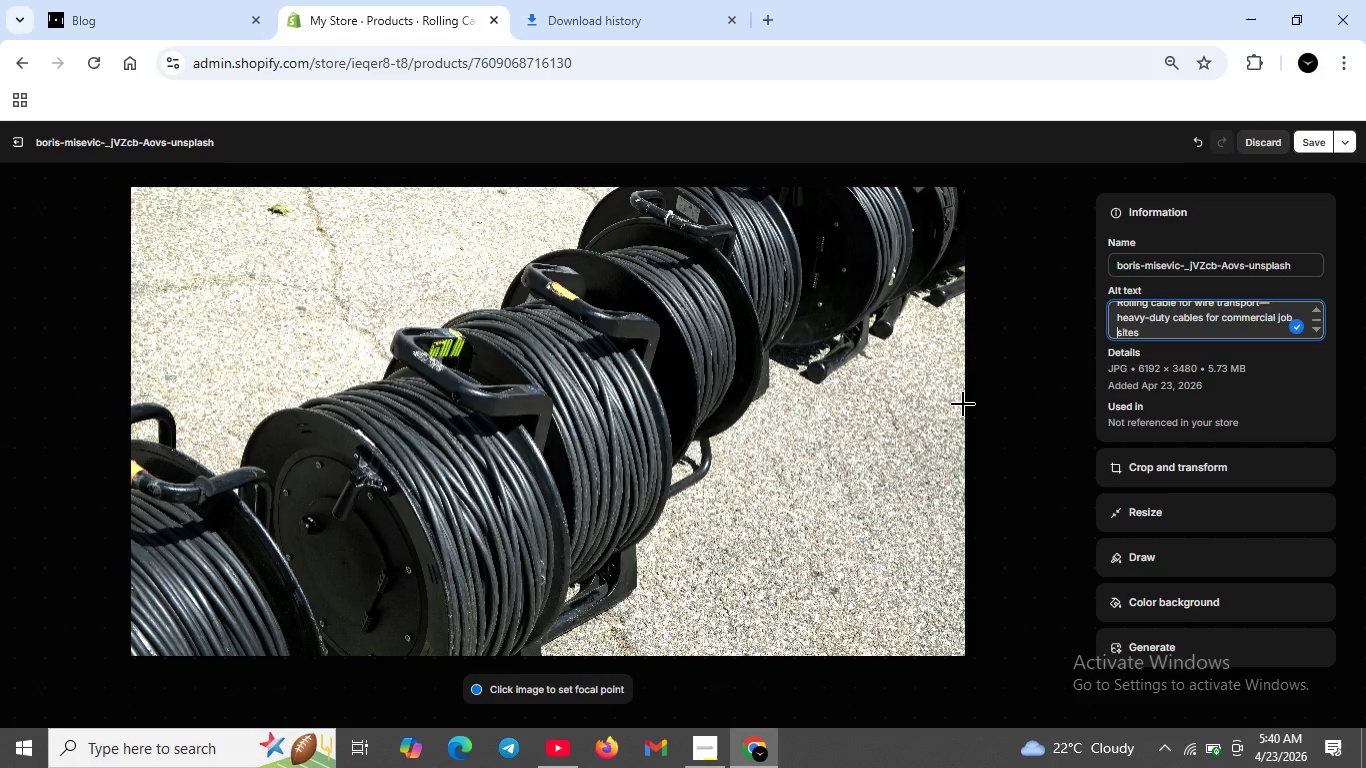 
hold_key(key=ArrowRight, duration=0.8)
 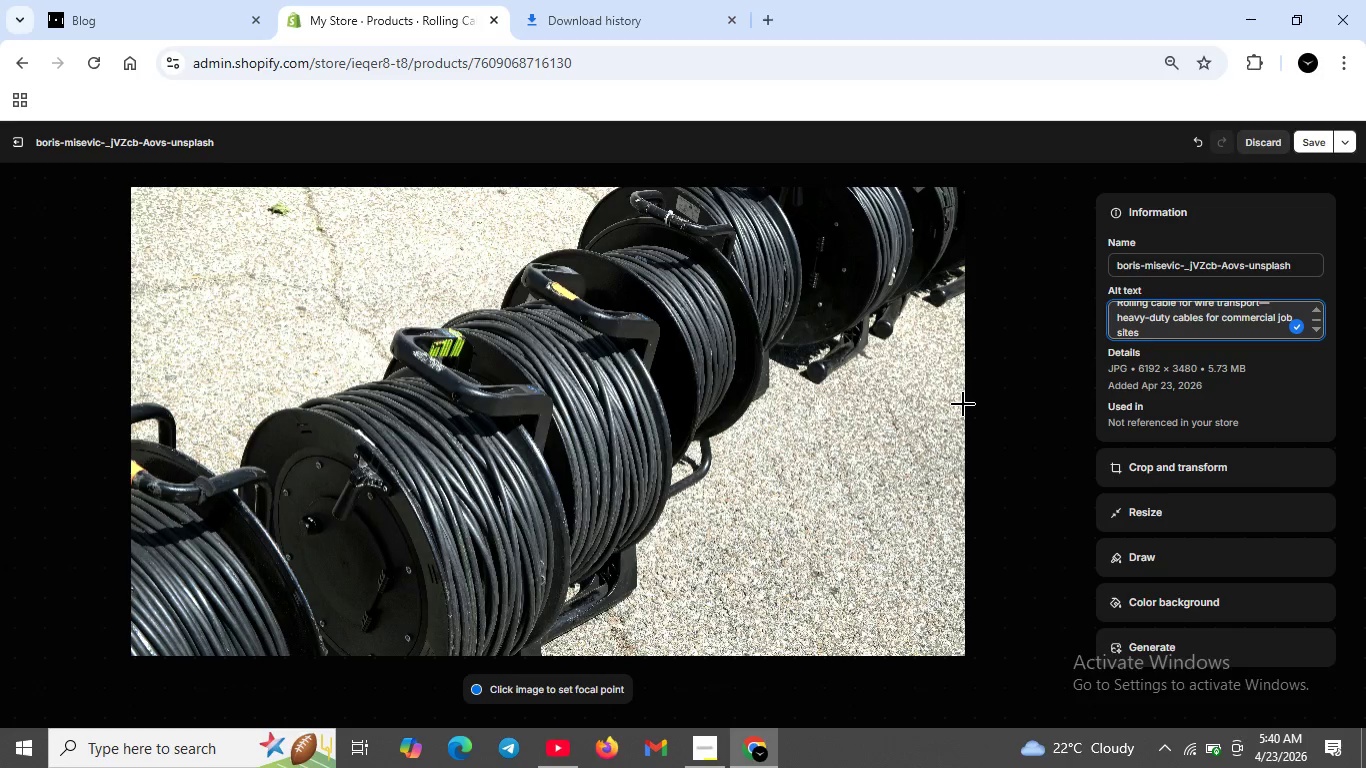 
key(Space)
 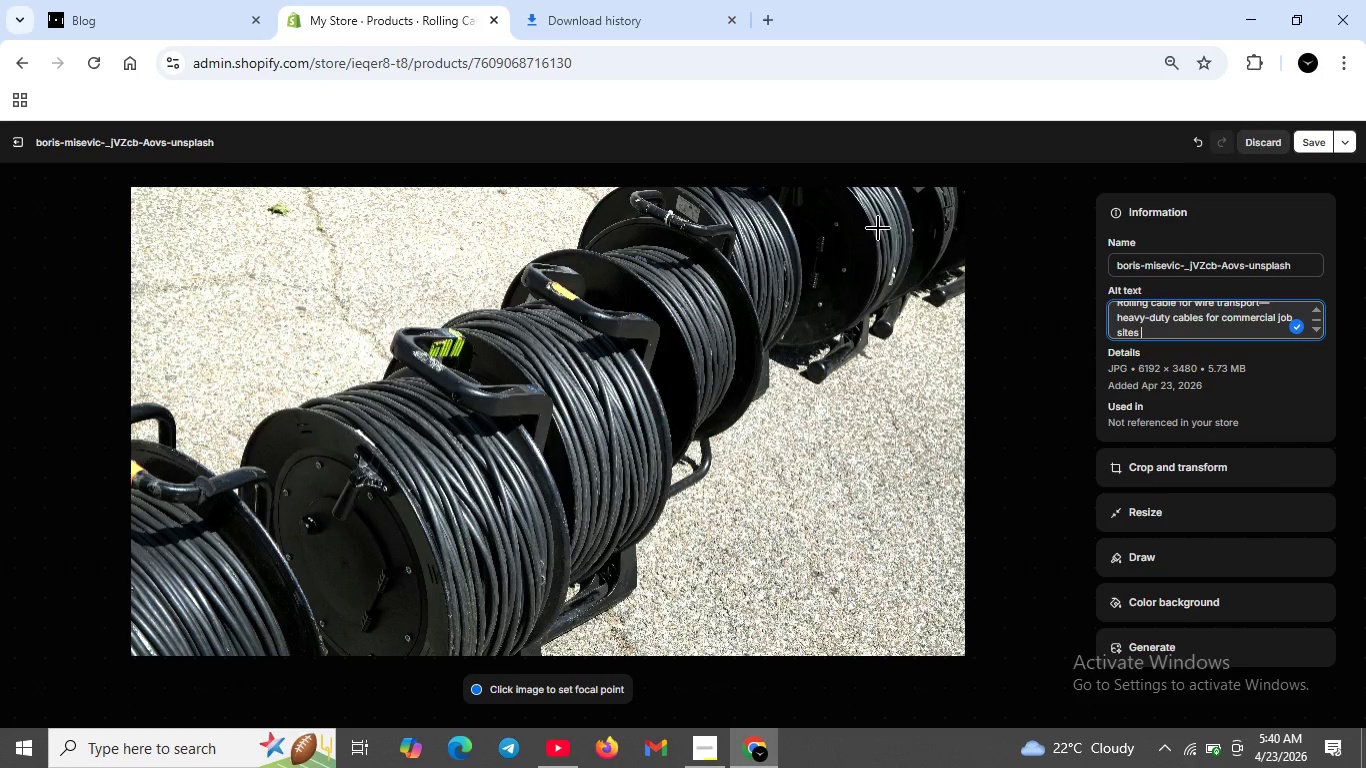 
wait(24.73)
 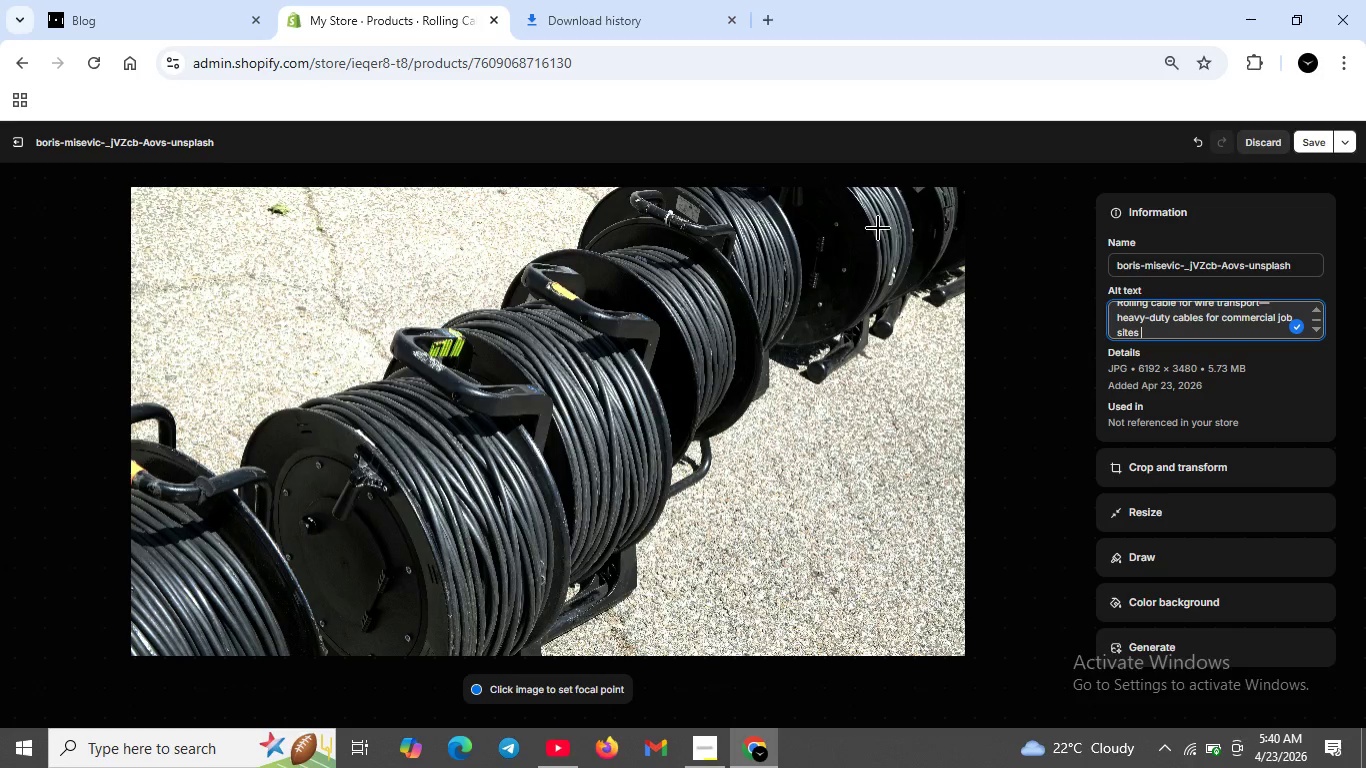 
left_click([1274, 319])
 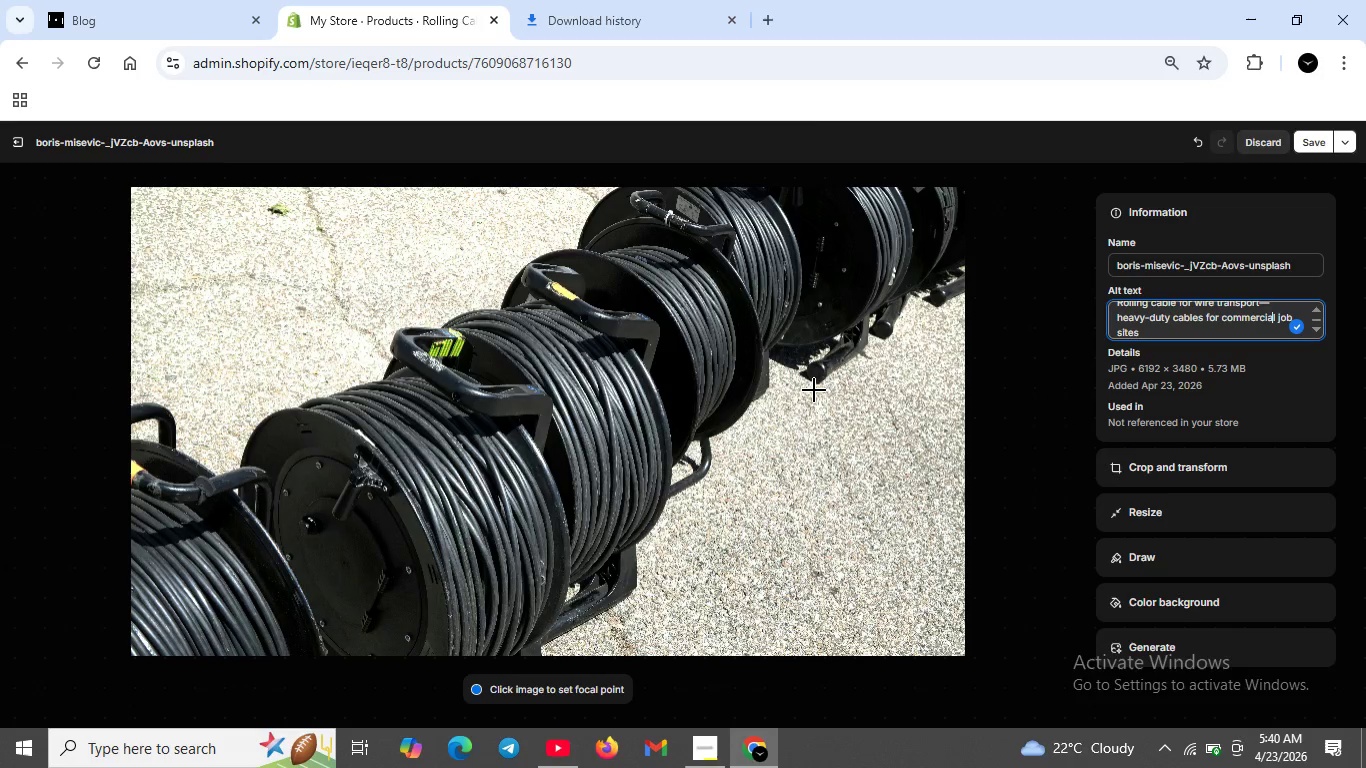 
key(ArrowRight)
 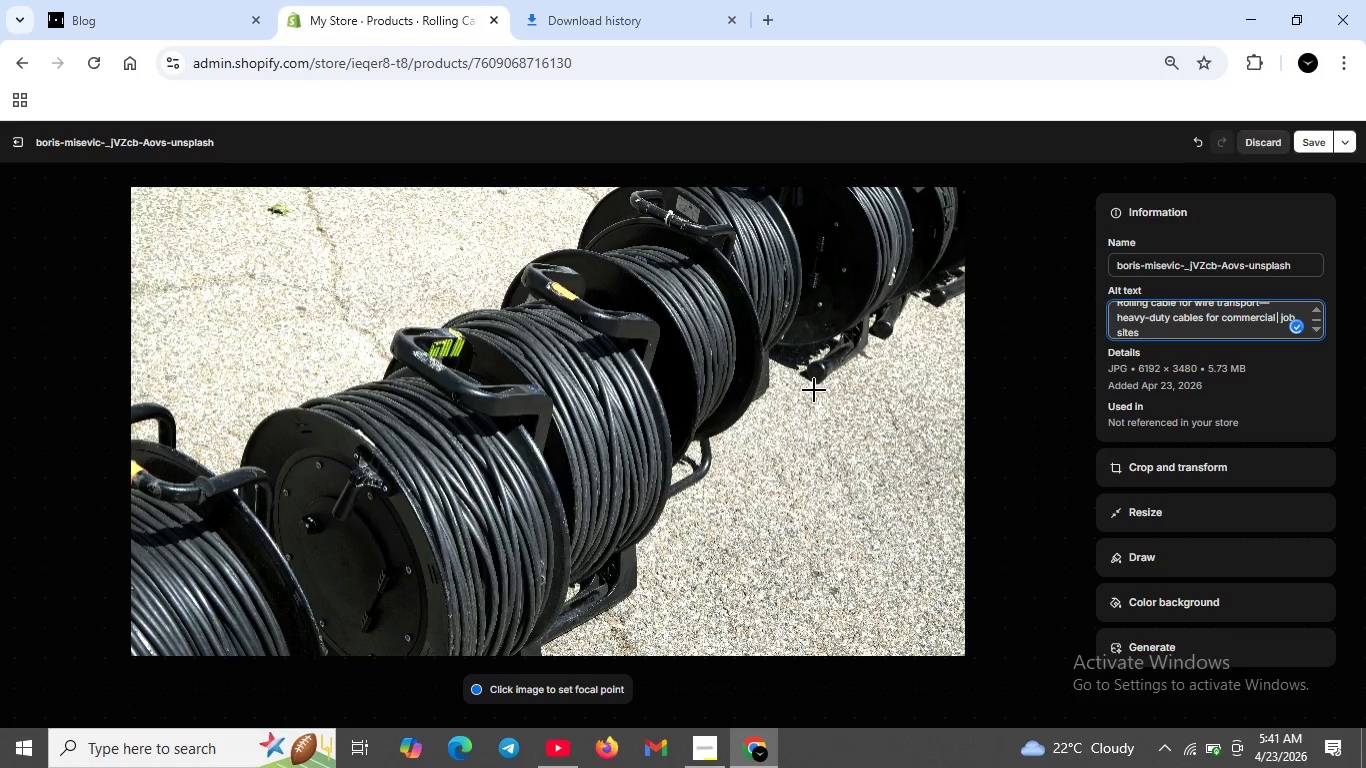 
type(  ee)
key(Backspace)
type(lec)
 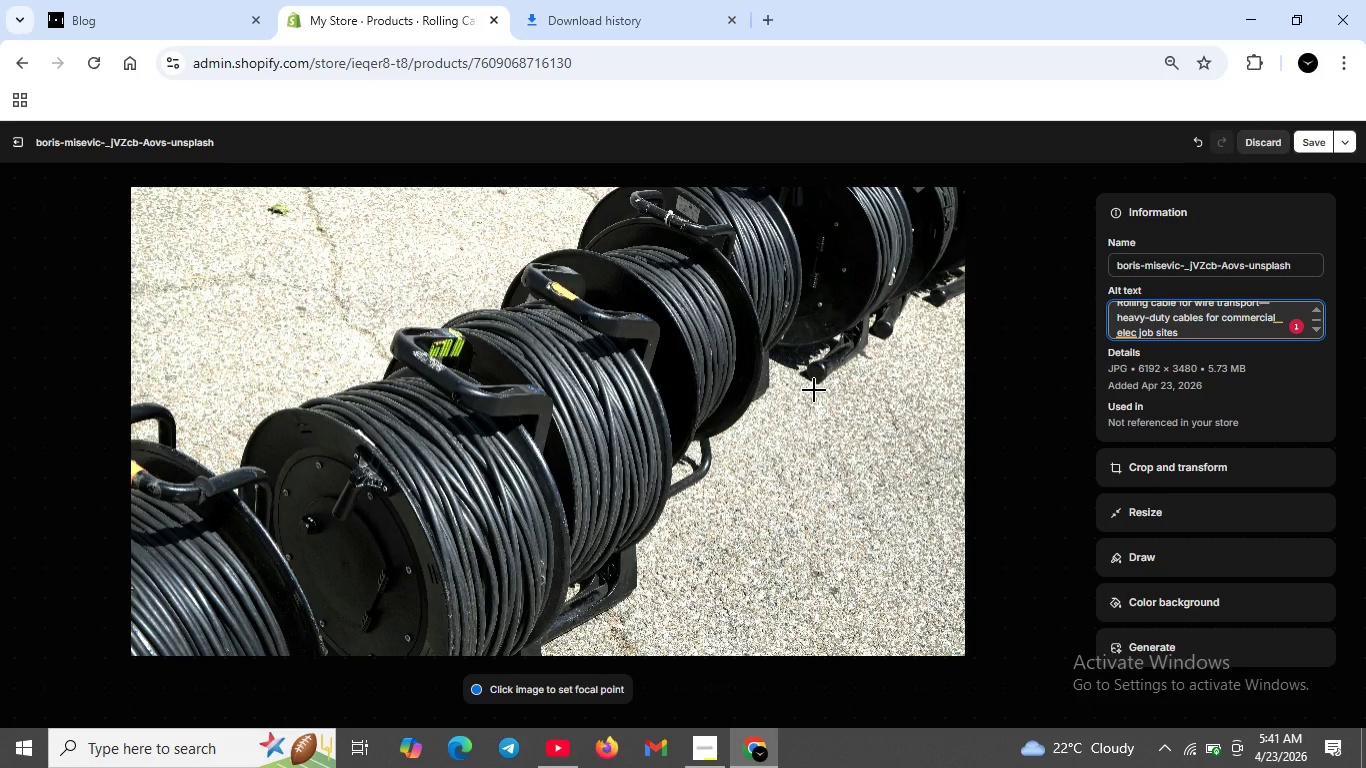 
wait(5.09)
 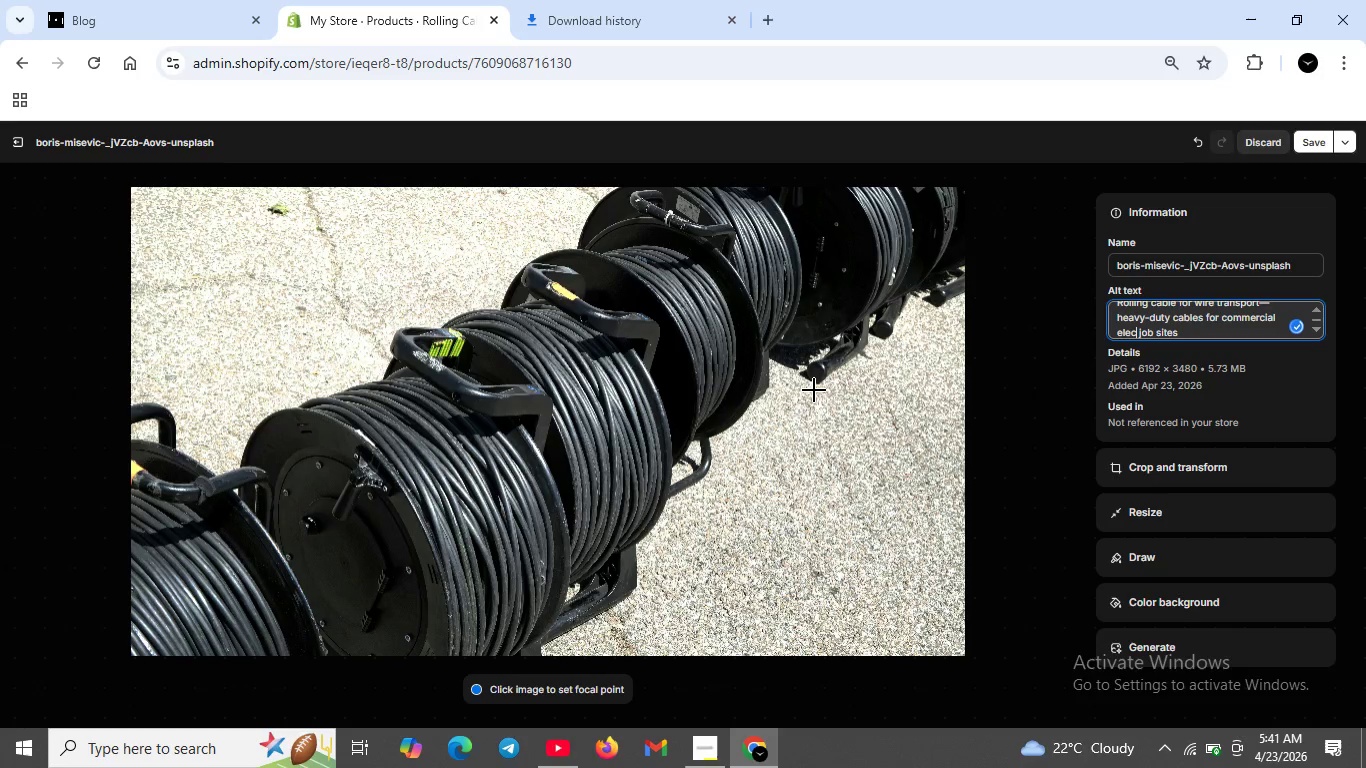 
type(trical )
 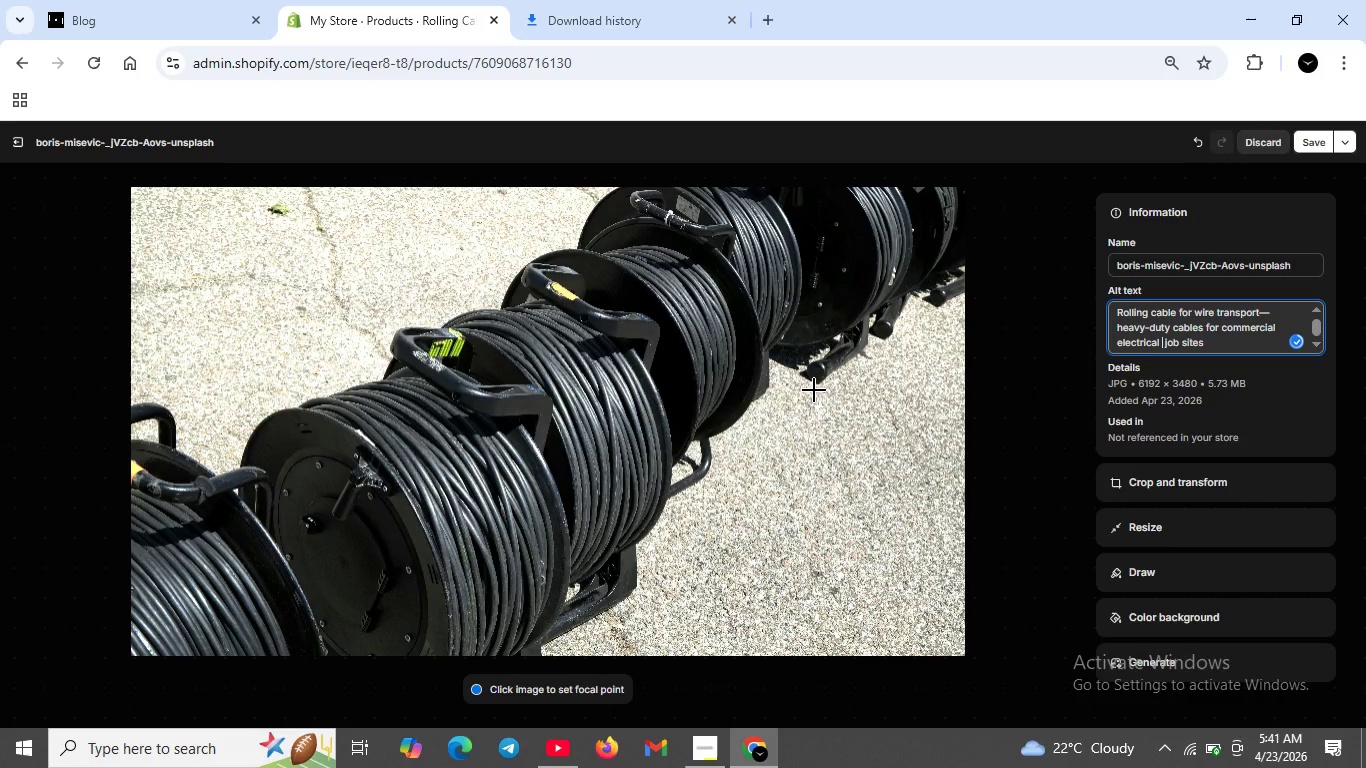 
hold_key(key=ArrowRight, duration=0.95)
 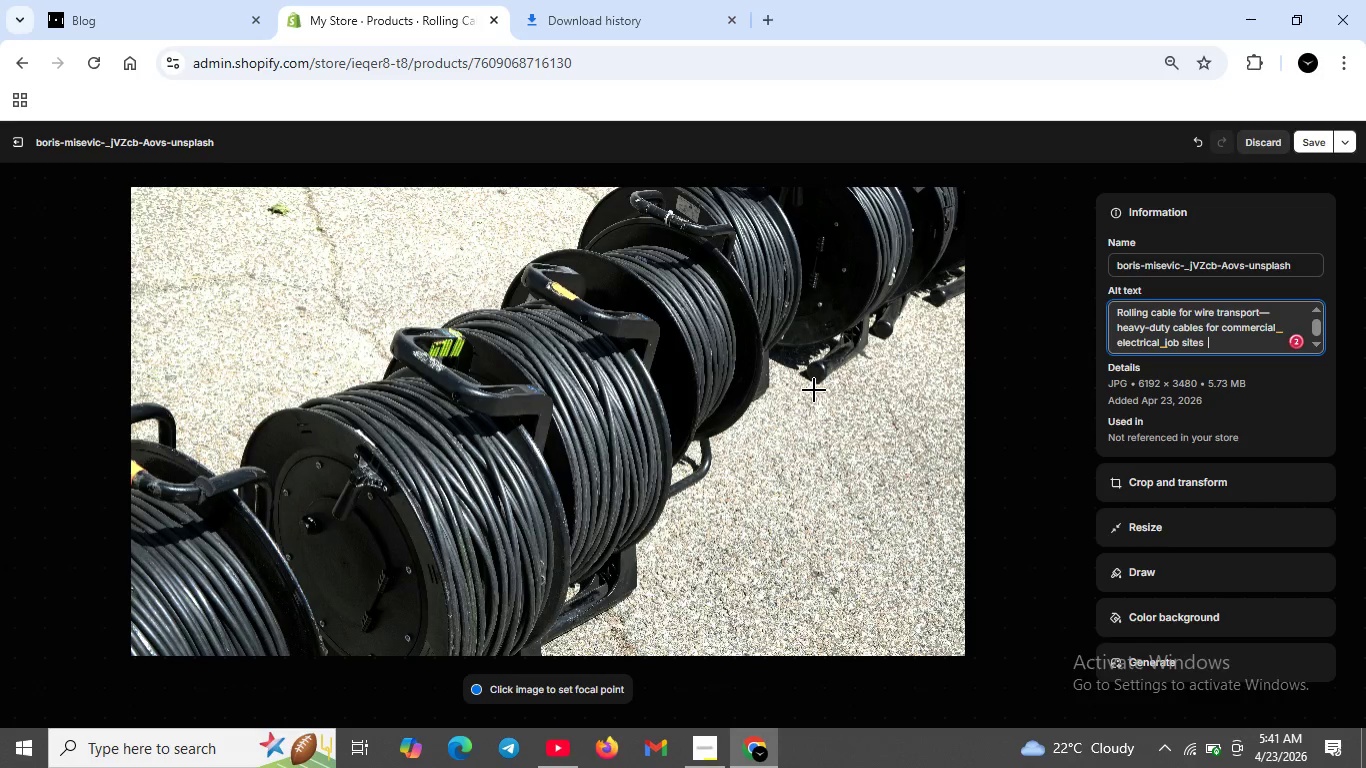 
type( with )
 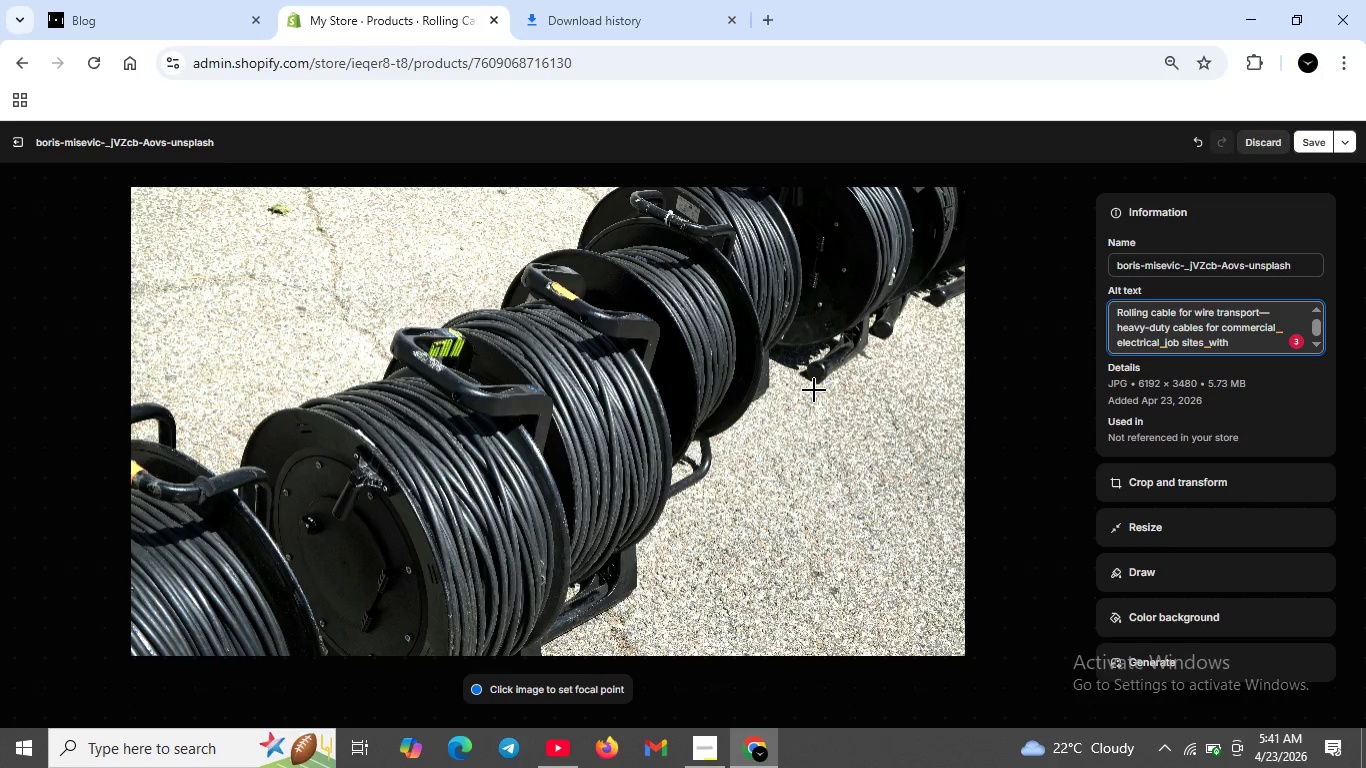 
type(500-1200 lbs)
key(Backspace)
 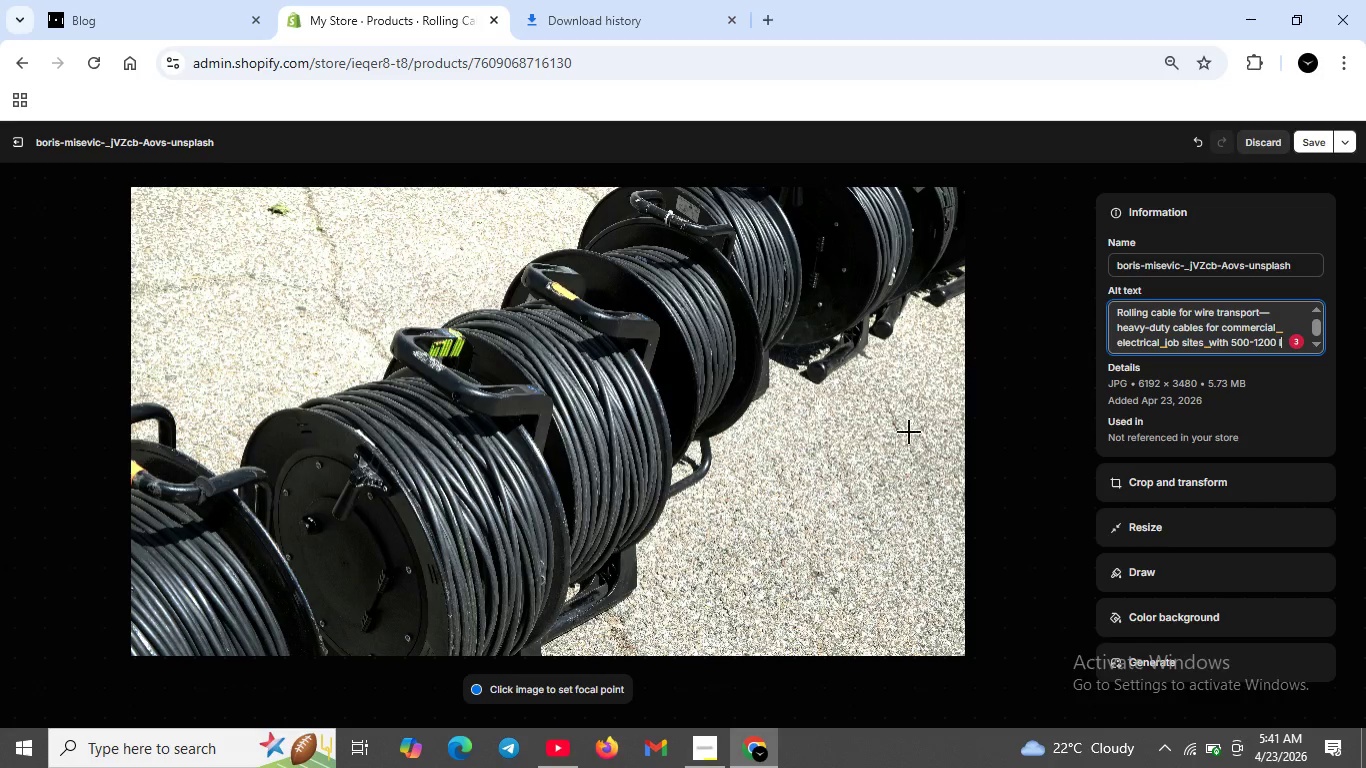 
key(B)
 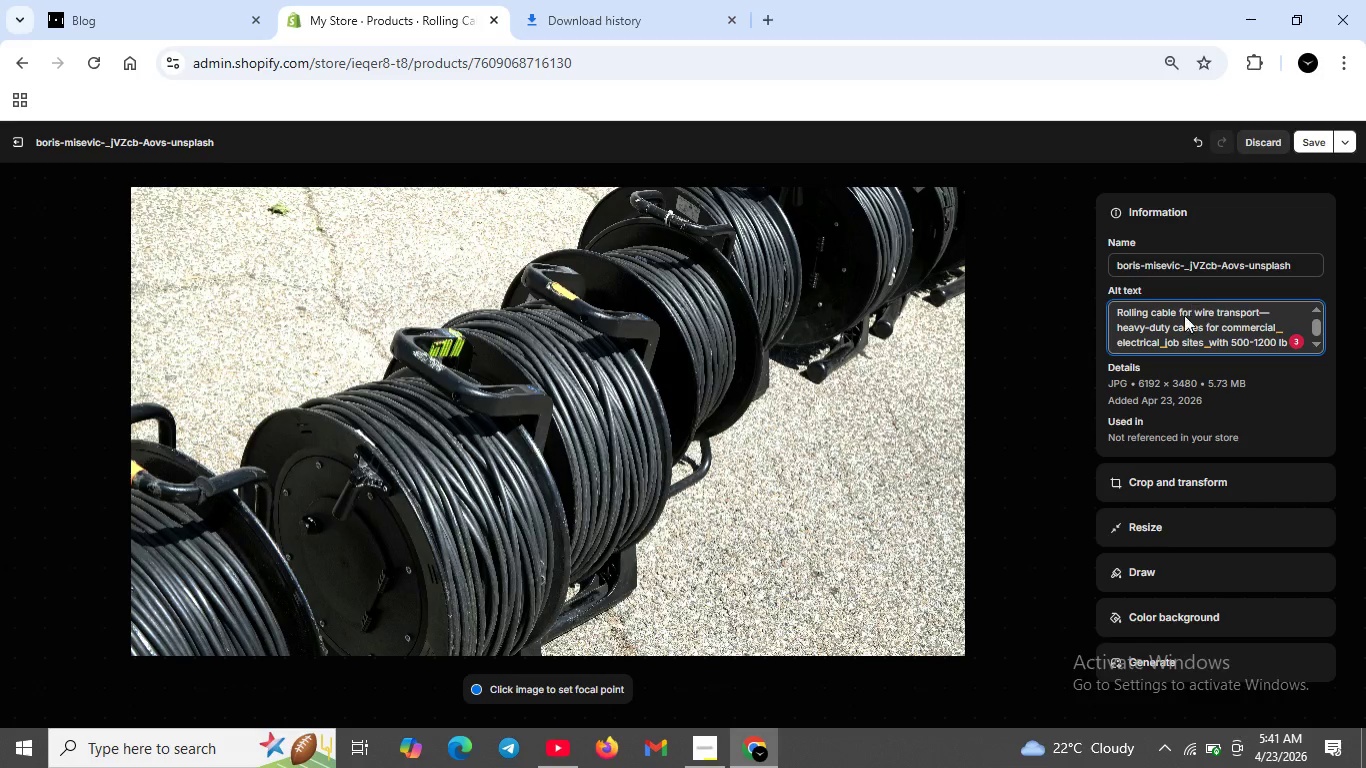 
wait(5.5)
 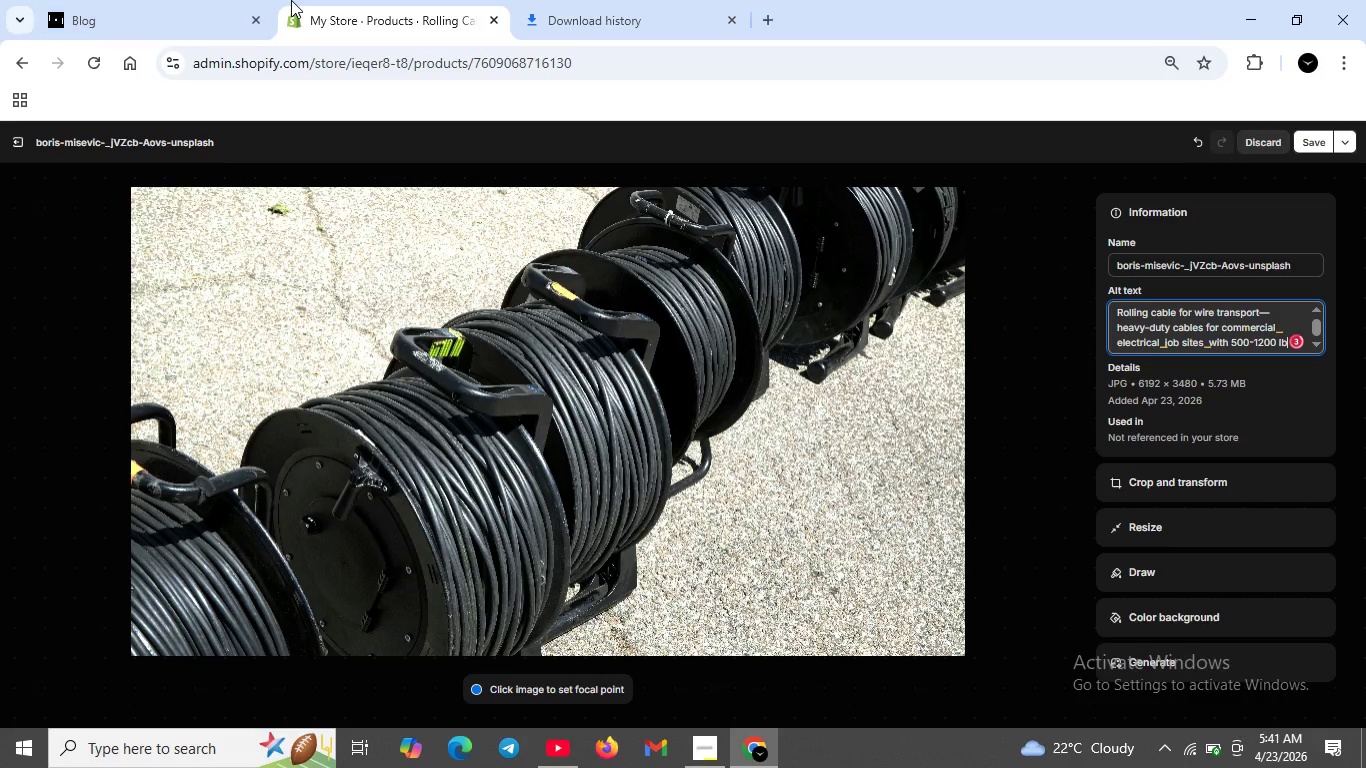 
left_click([1163, 344])
 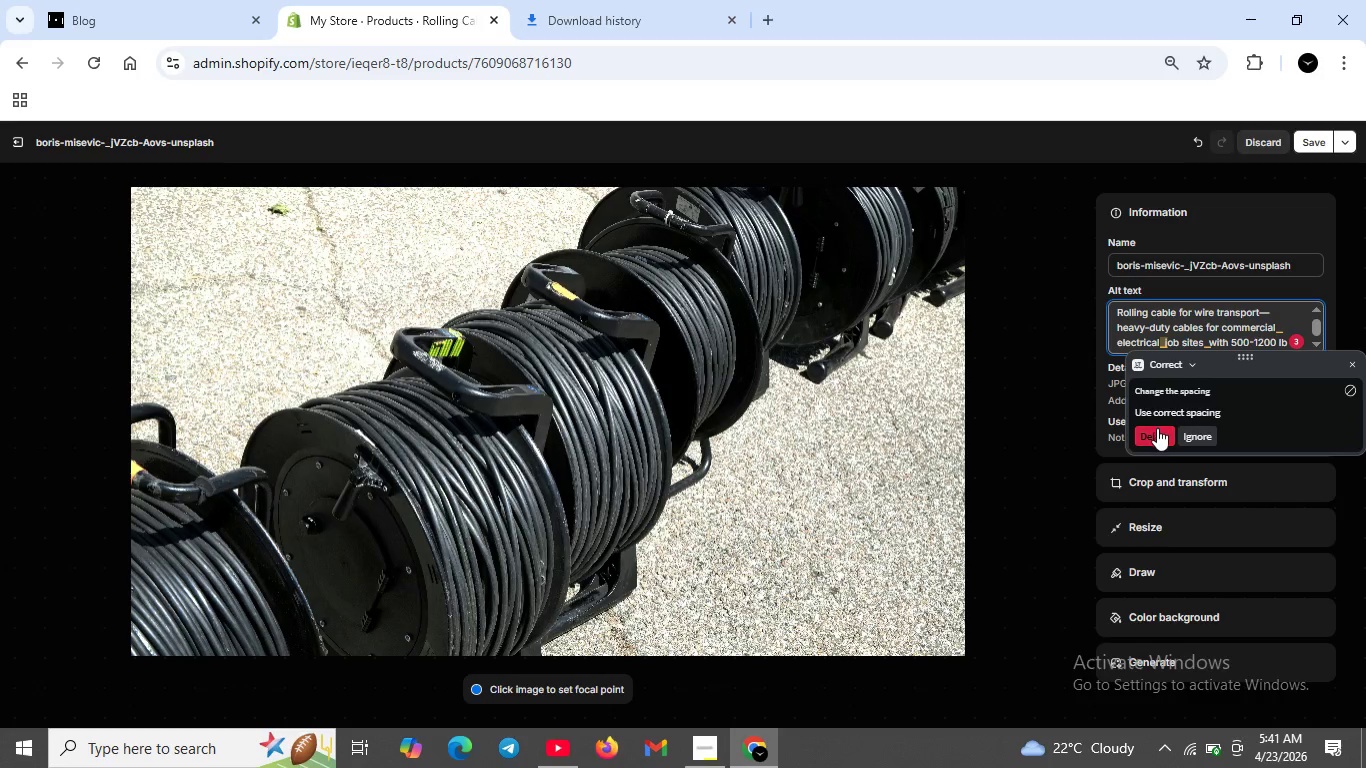 
left_click([1157, 428])
 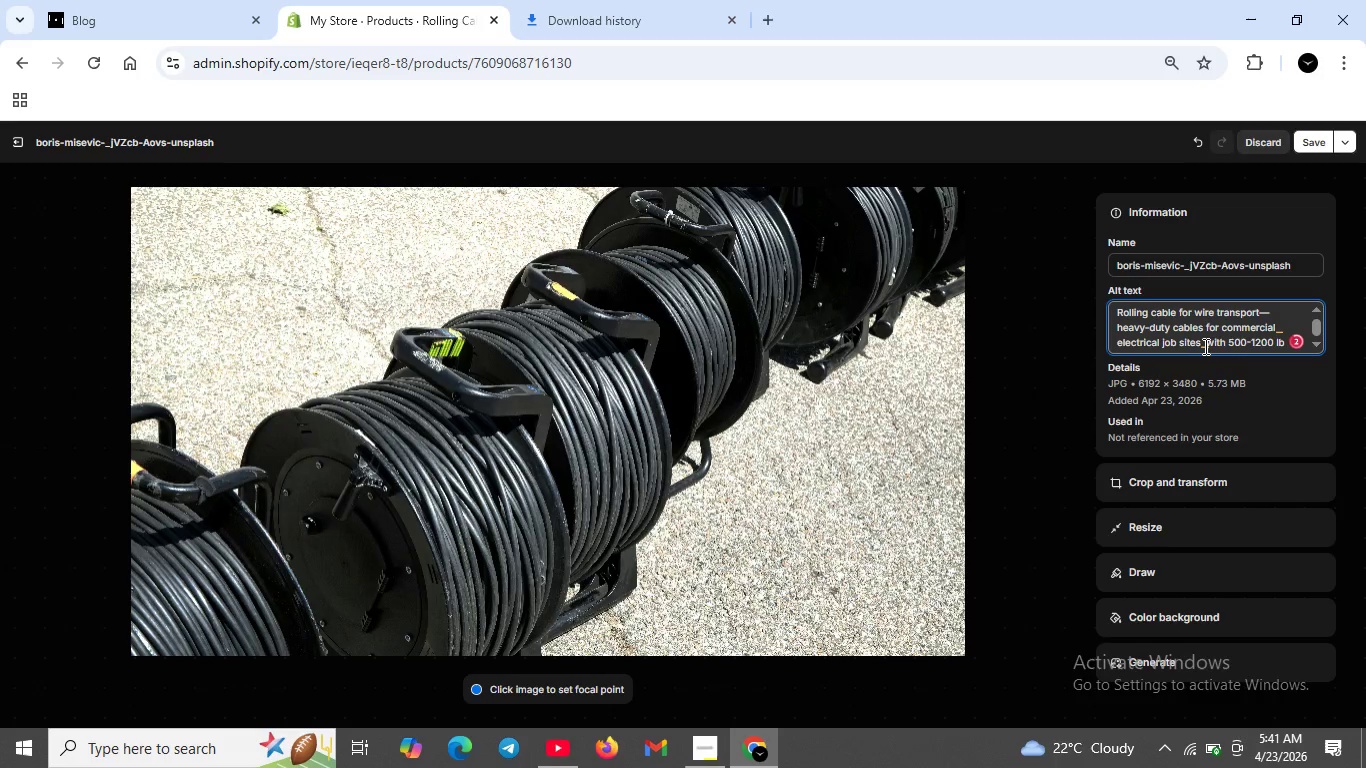 
left_click([1204, 347])
 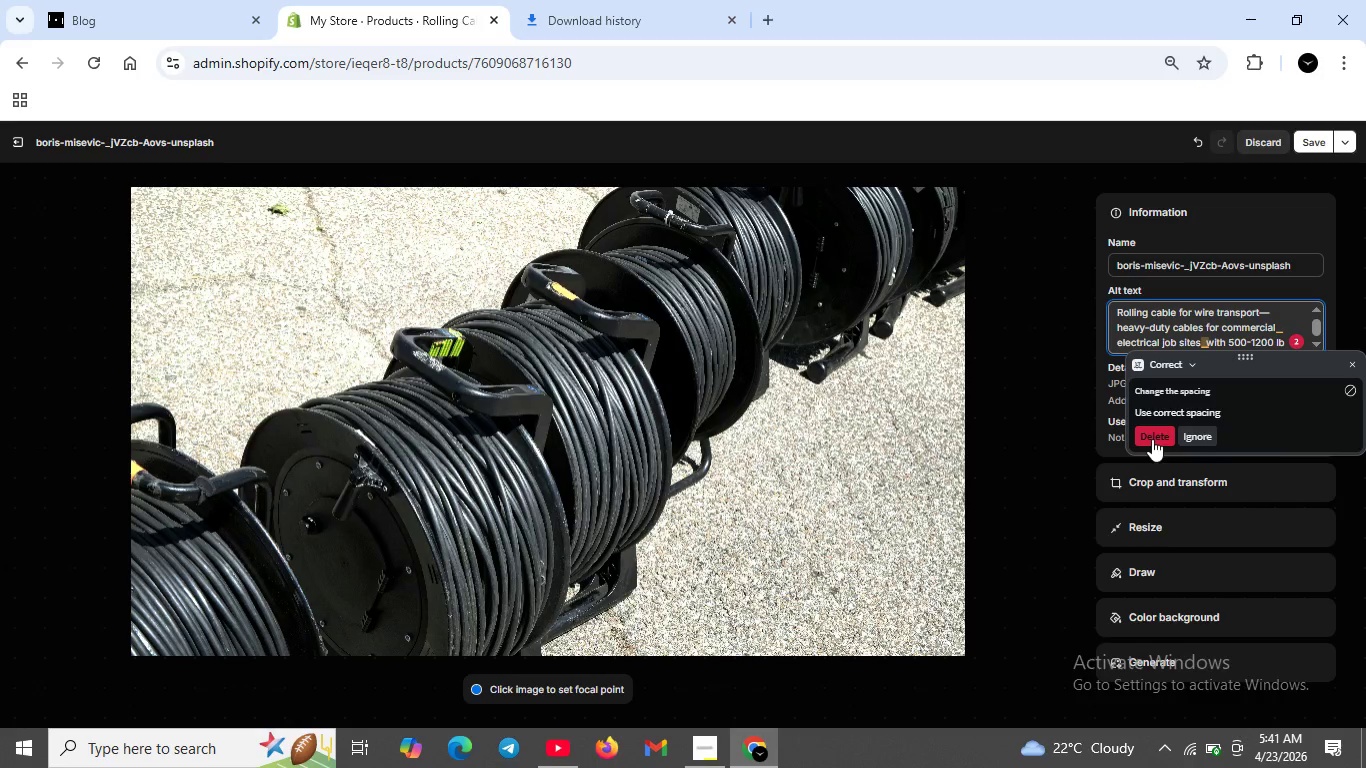 
left_click([1152, 439])
 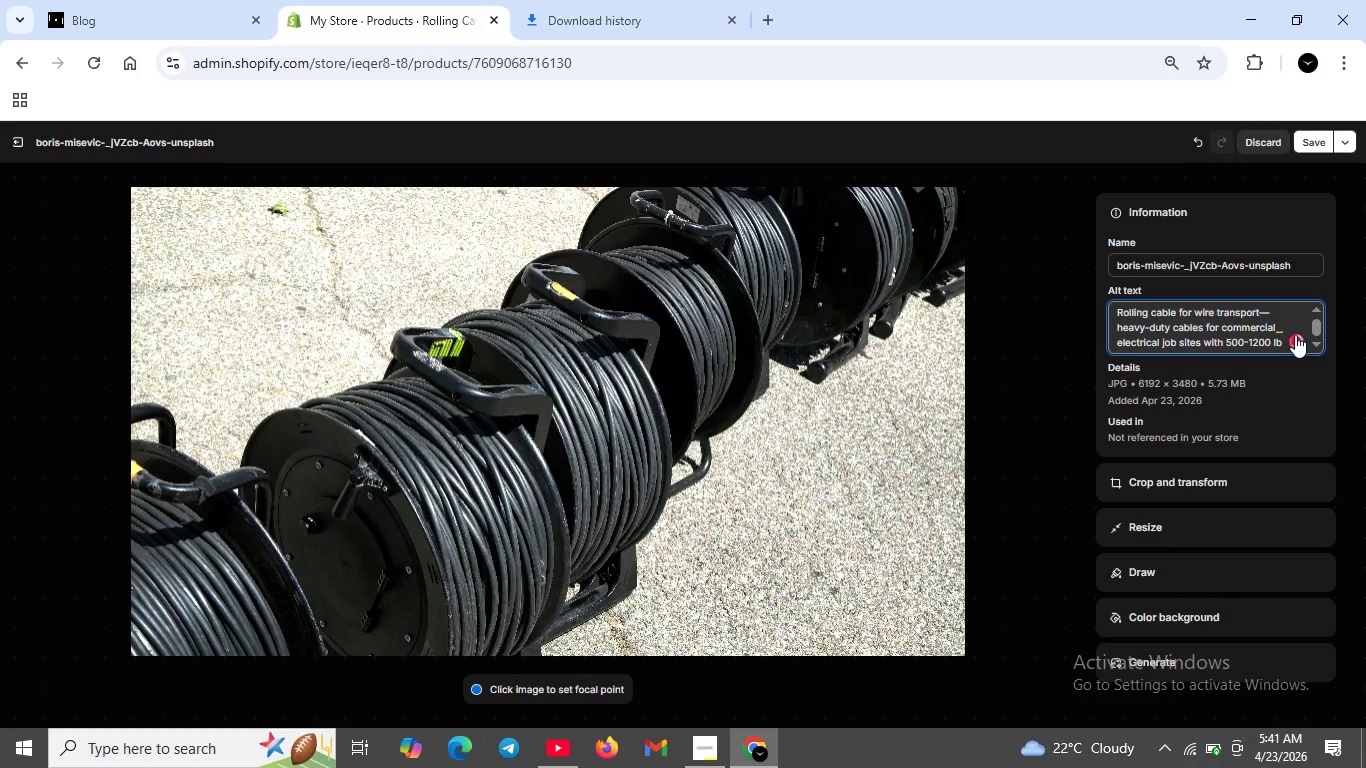 
left_click([1282, 330])
 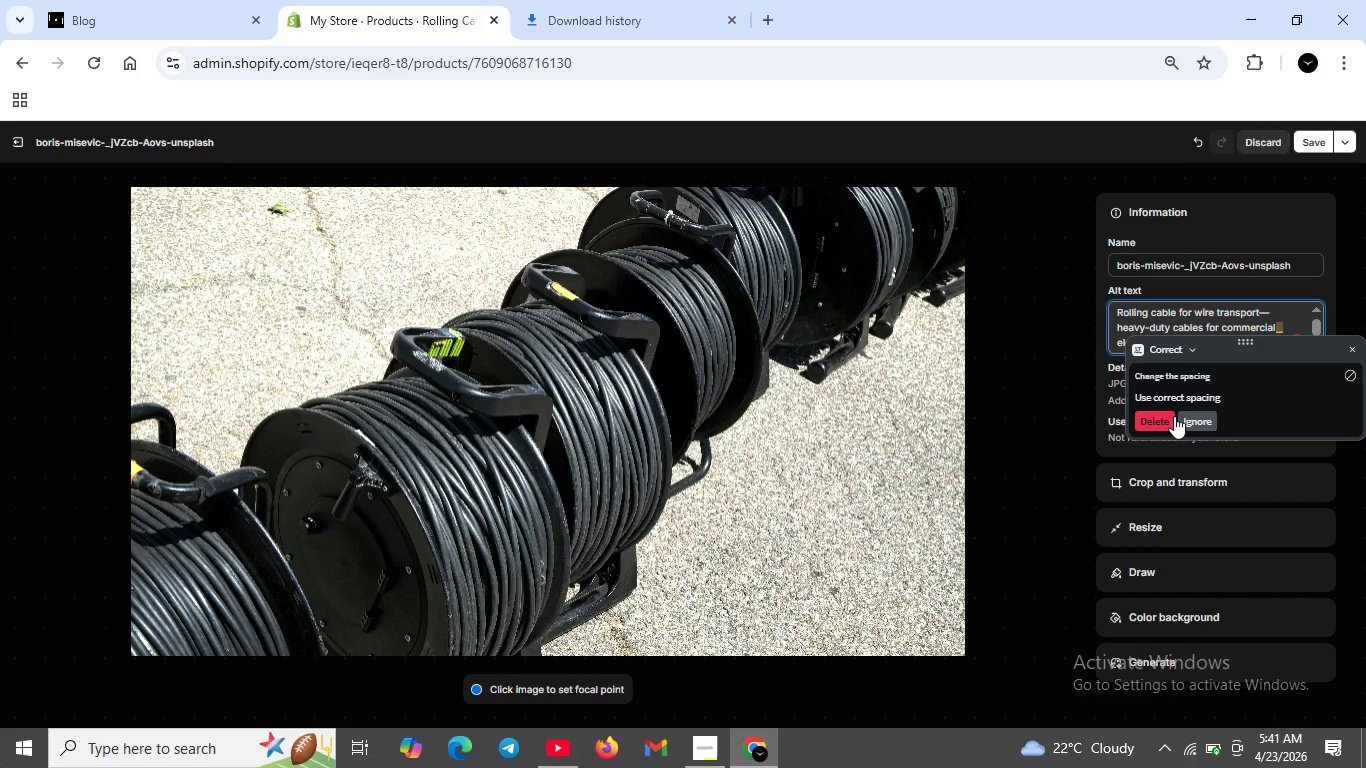 
left_click([1174, 416])
 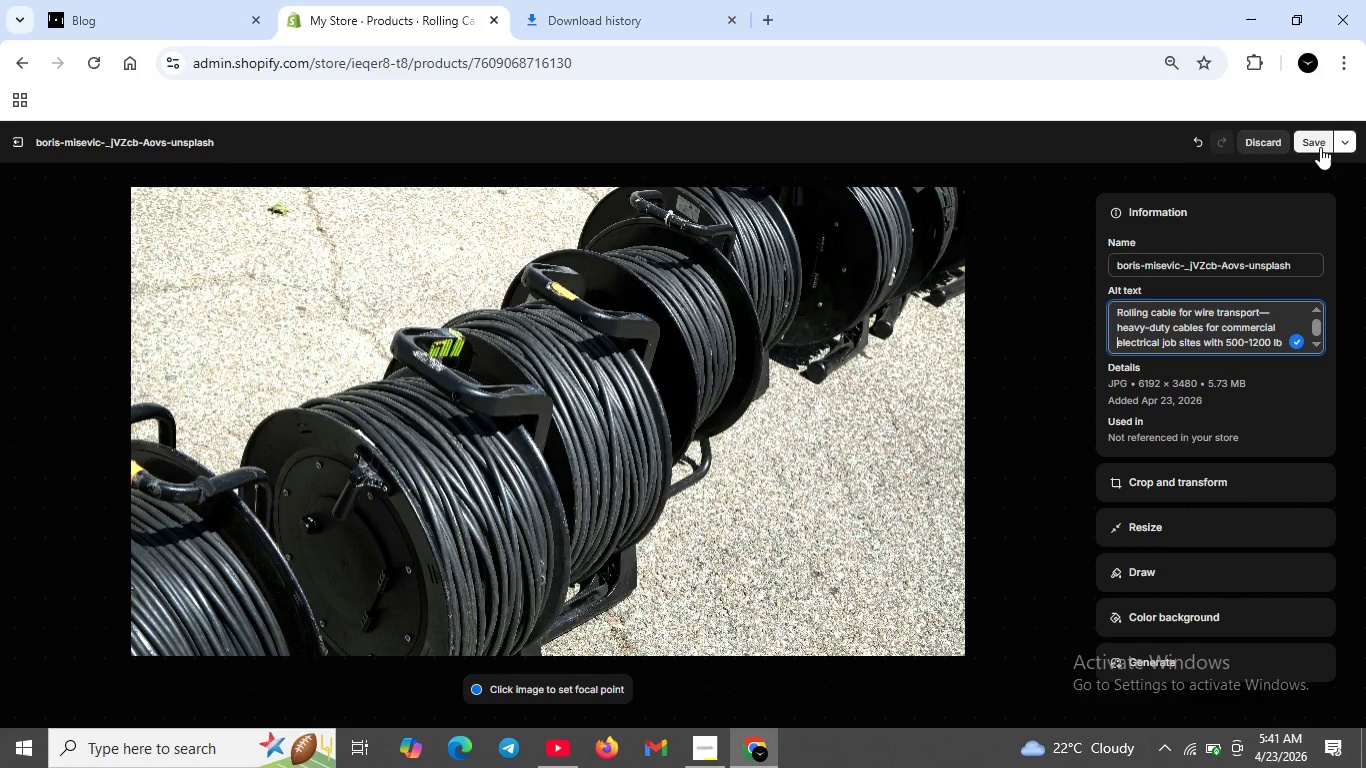 
left_click([1319, 147])
 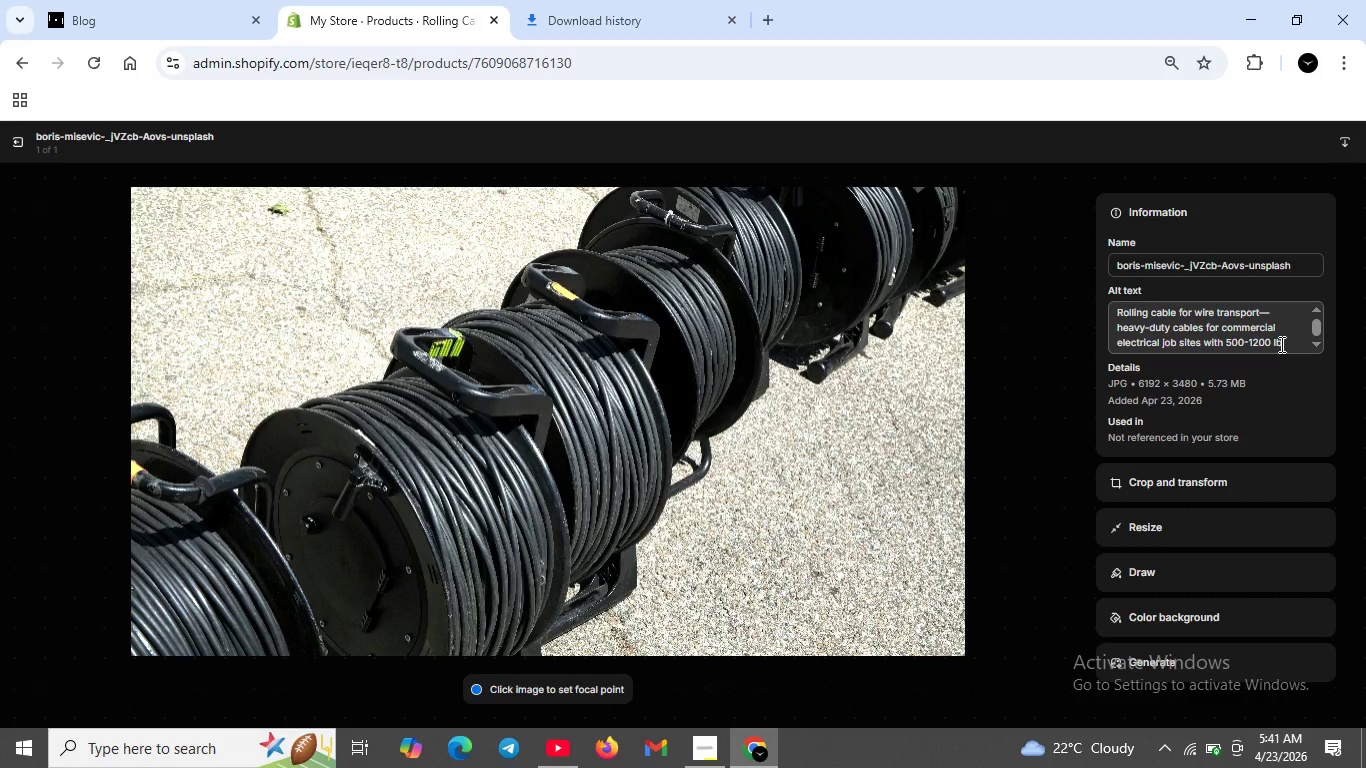 
wait(6.5)
 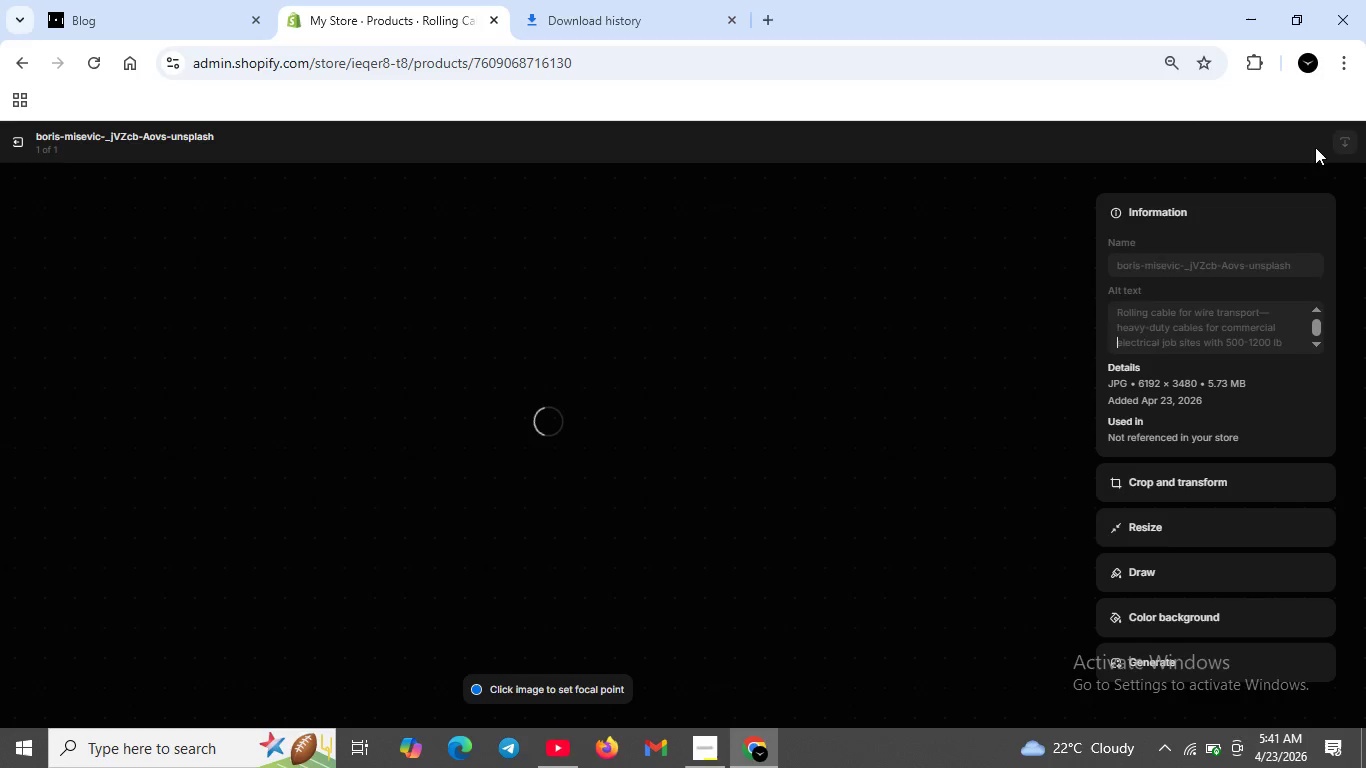 
mouse_move([47, 143])
 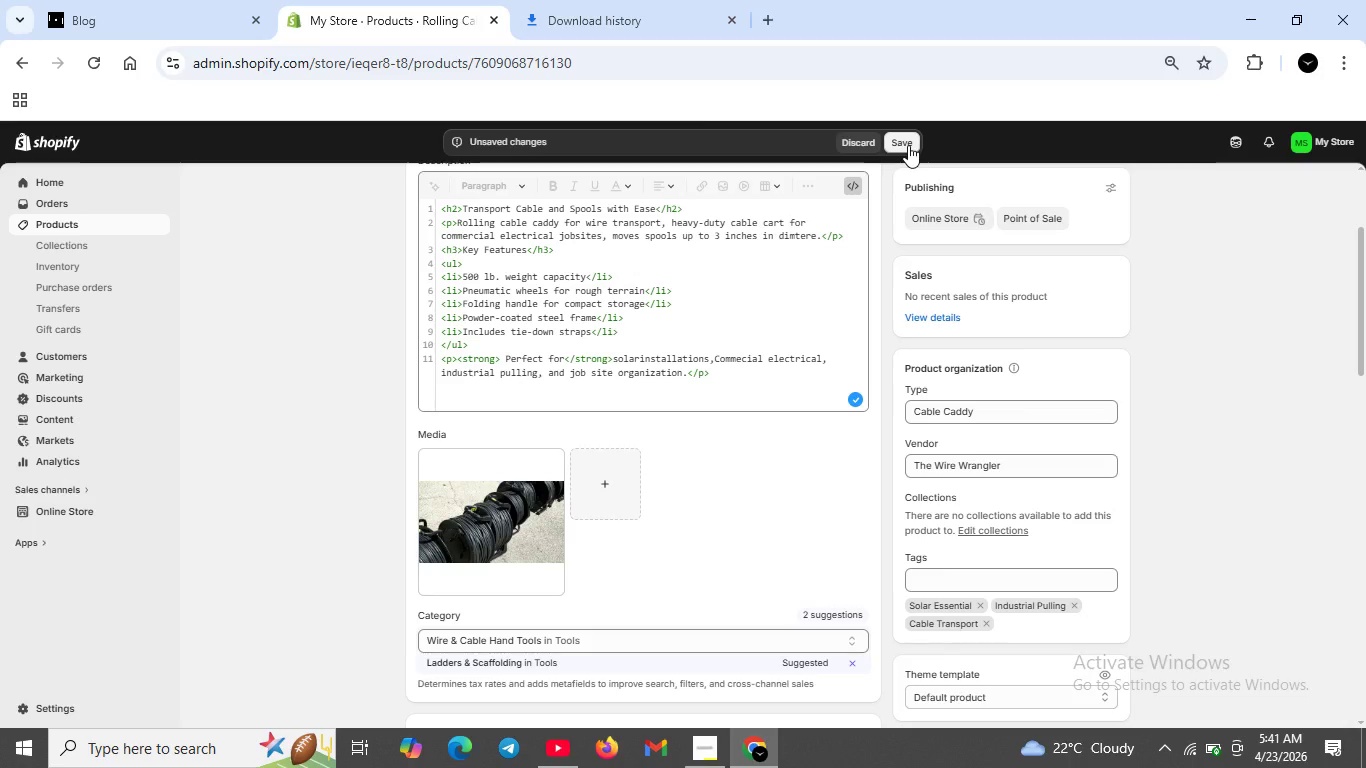 
left_click([908, 145])
 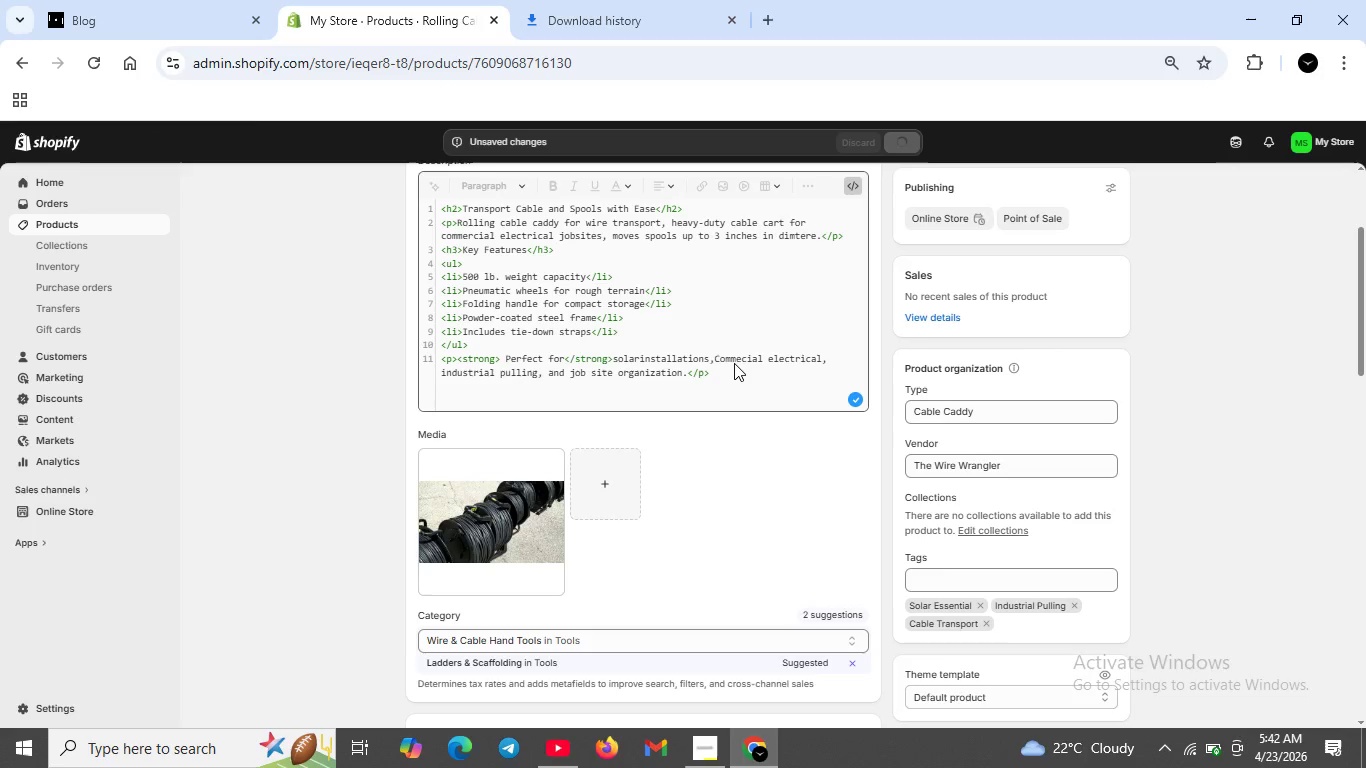 
wait(16.69)
 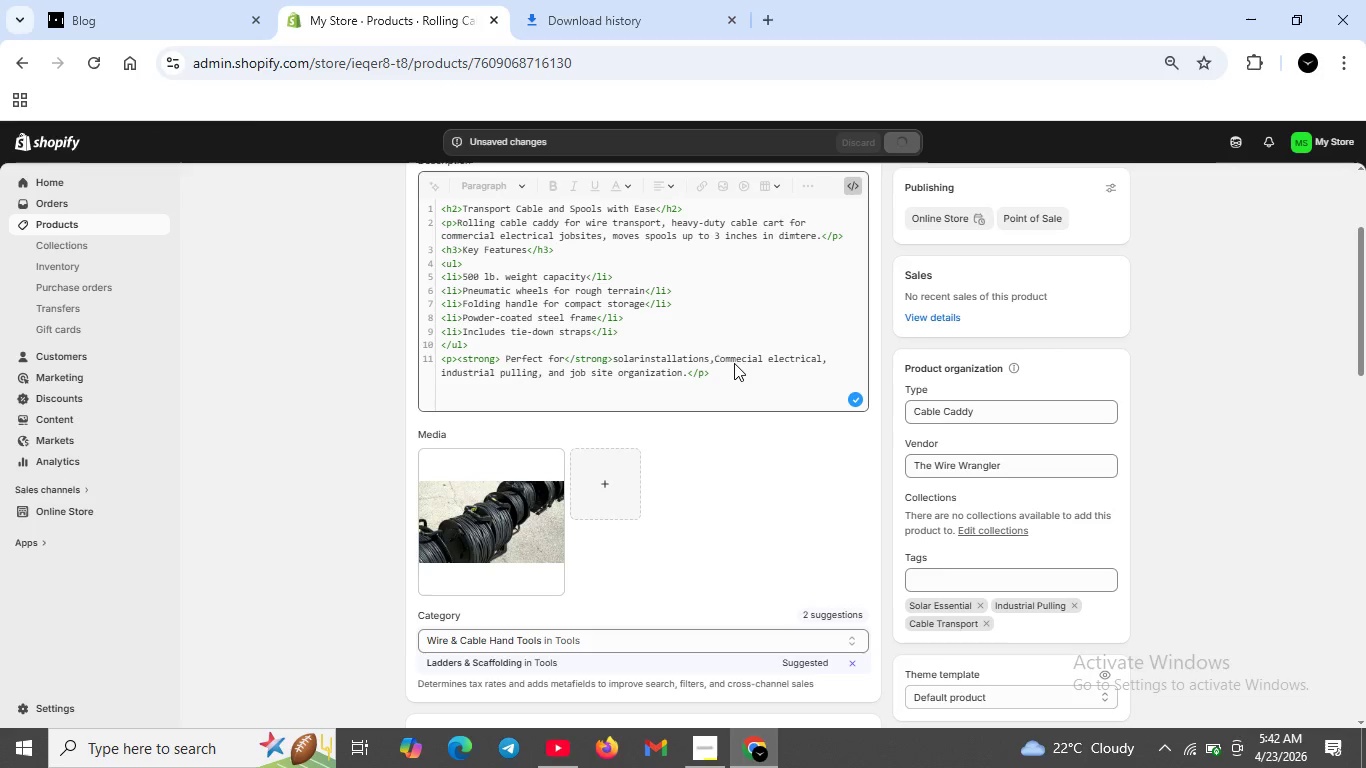 
scroll: coordinate [735, 372], scroll_direction: up, amount: 2.0
 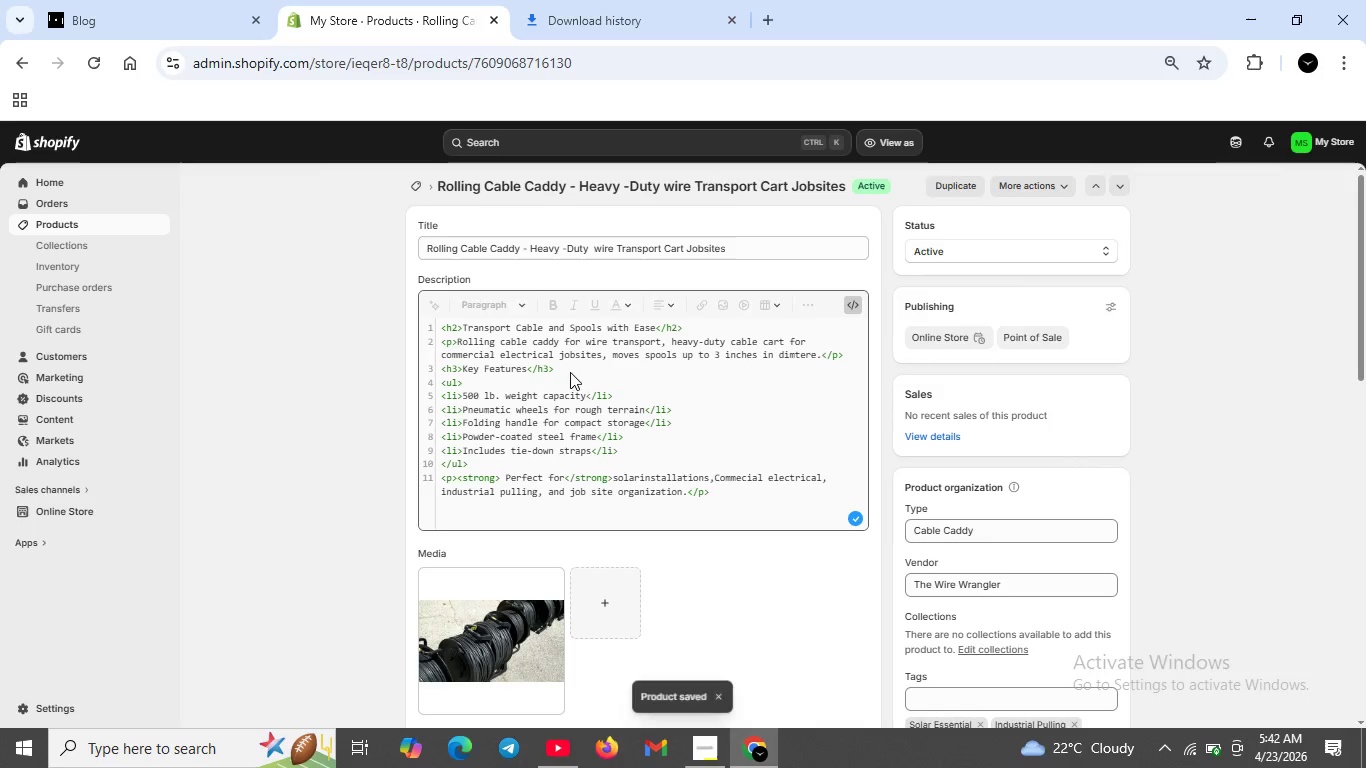 
scroll: coordinate [640, 502], scroll_direction: down, amount: 13.0
 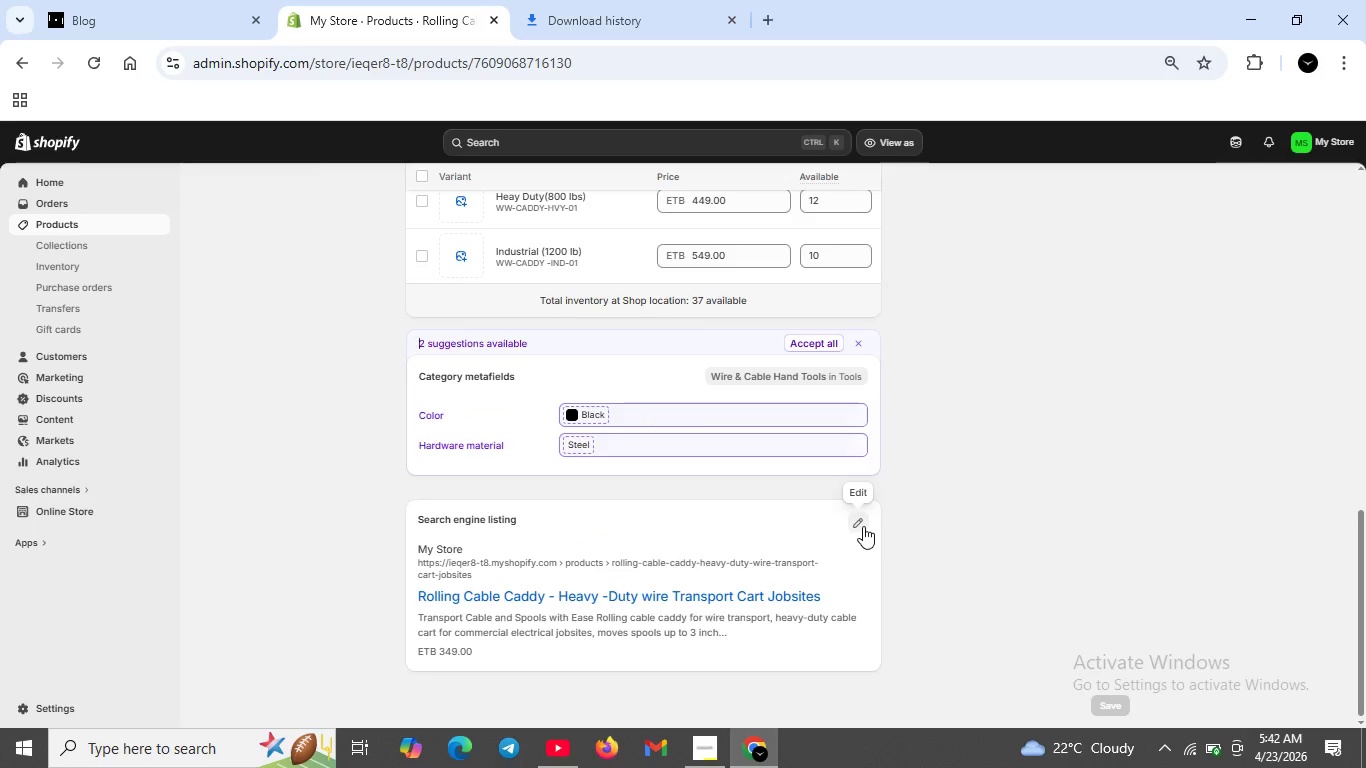 
left_click([863, 526])
 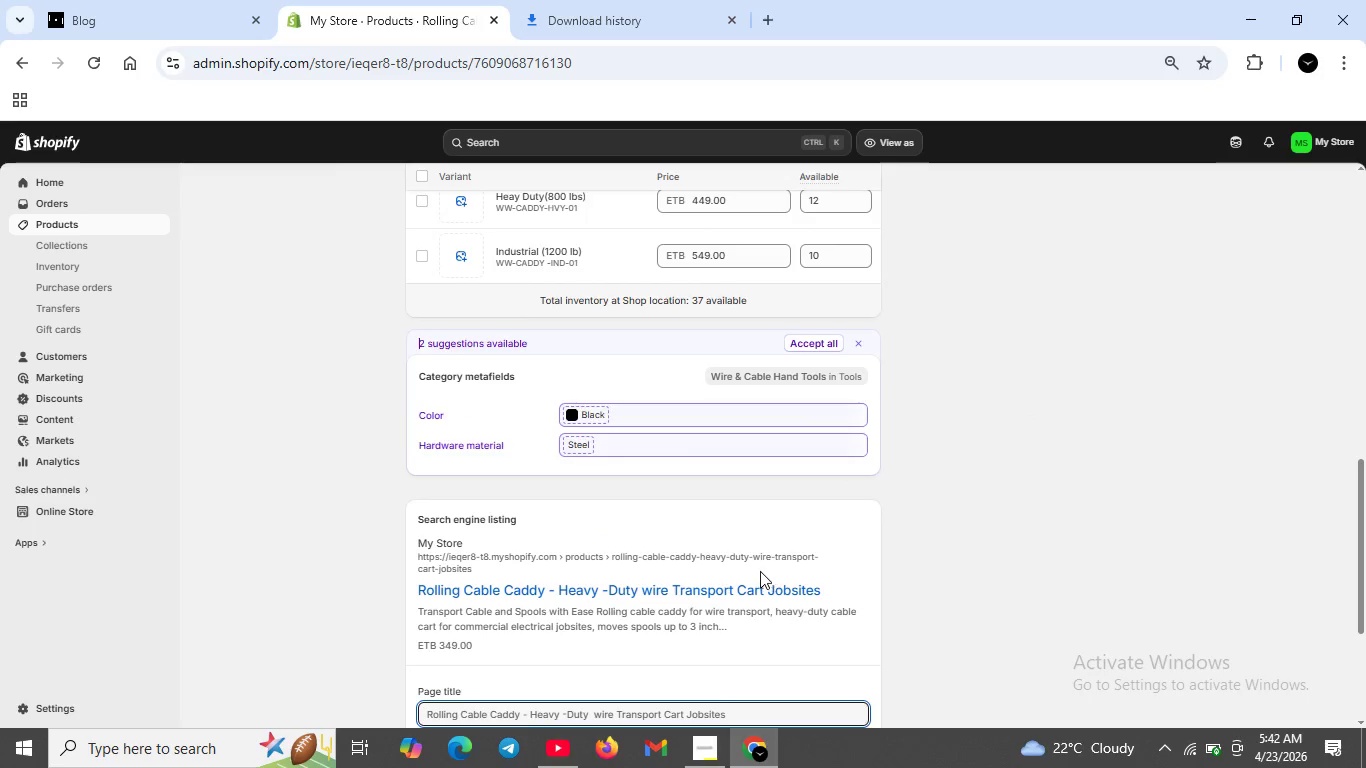 
scroll: coordinate [760, 571], scroll_direction: down, amount: 3.0
 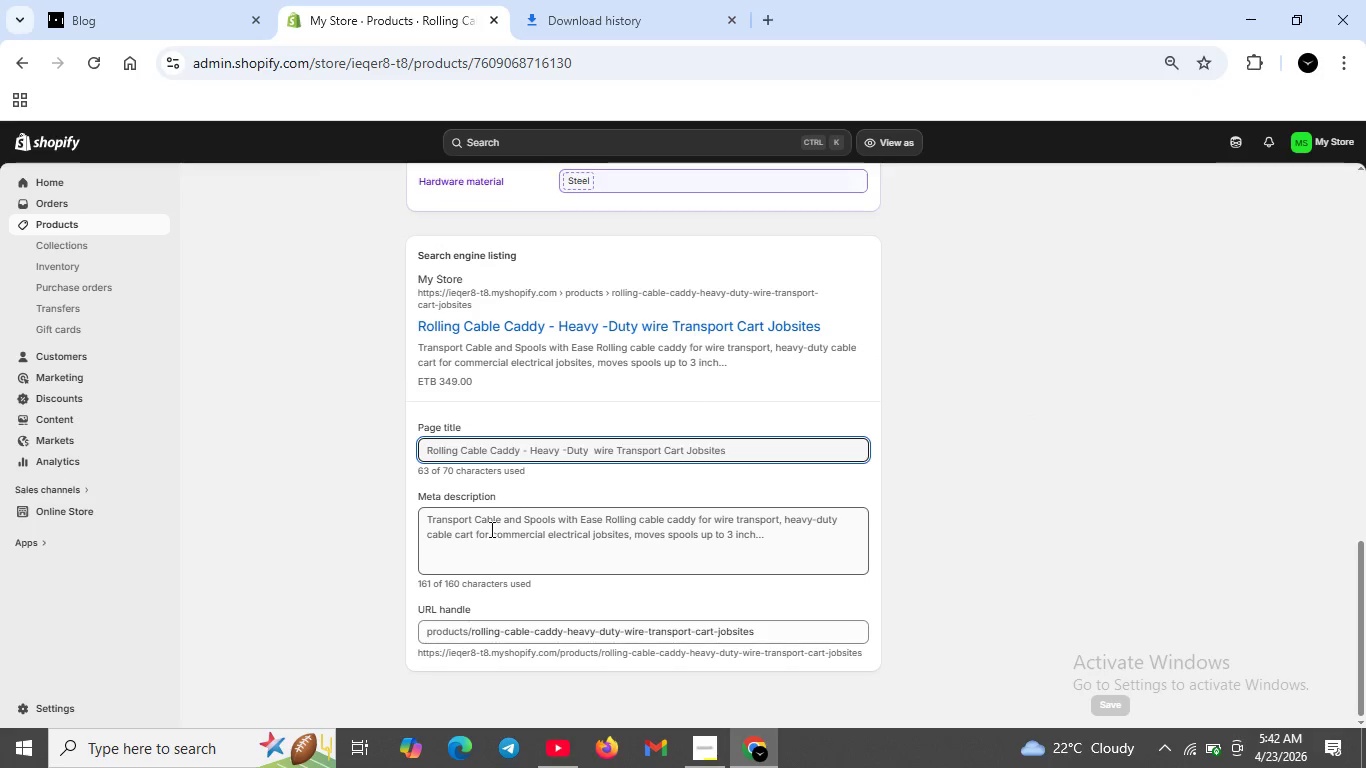 
left_click([490, 529])
 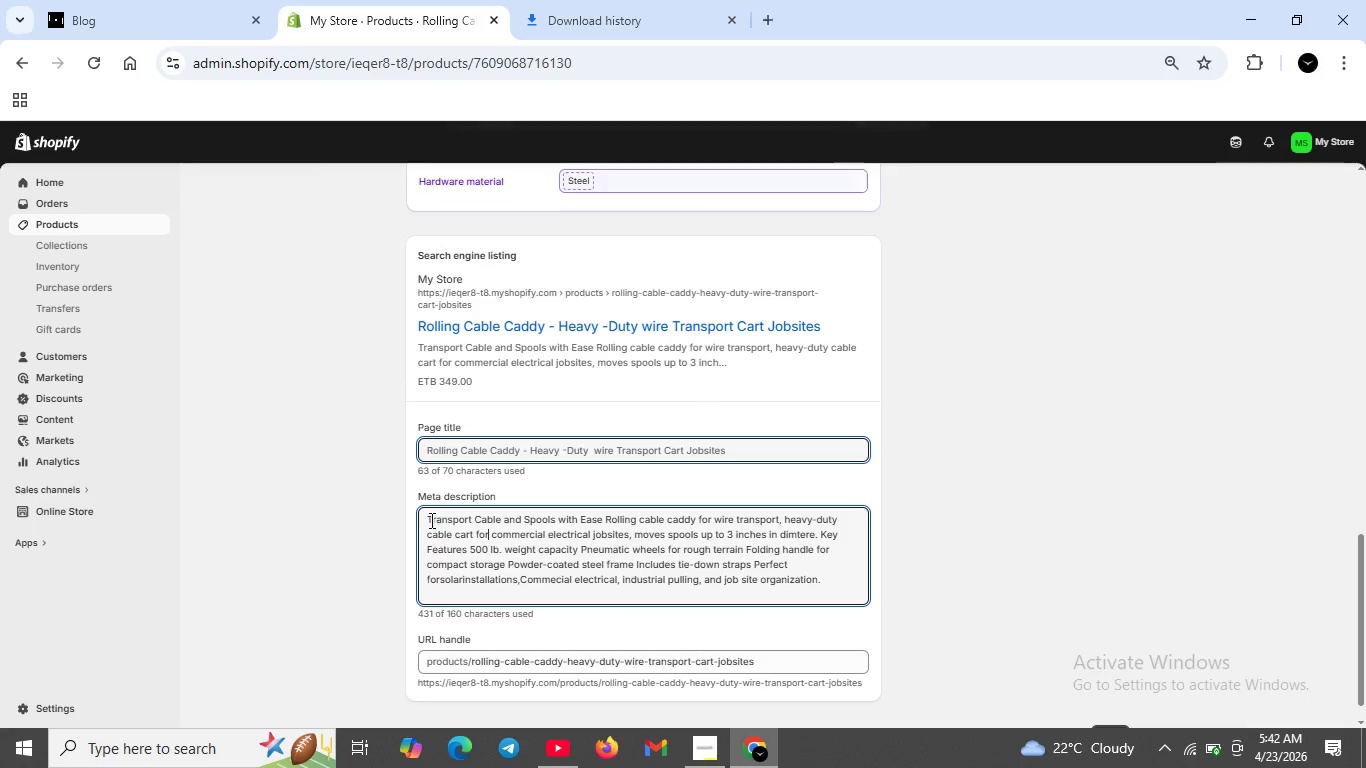 
left_click_drag(start_coordinate=[426, 518], to_coordinate=[821, 593])
 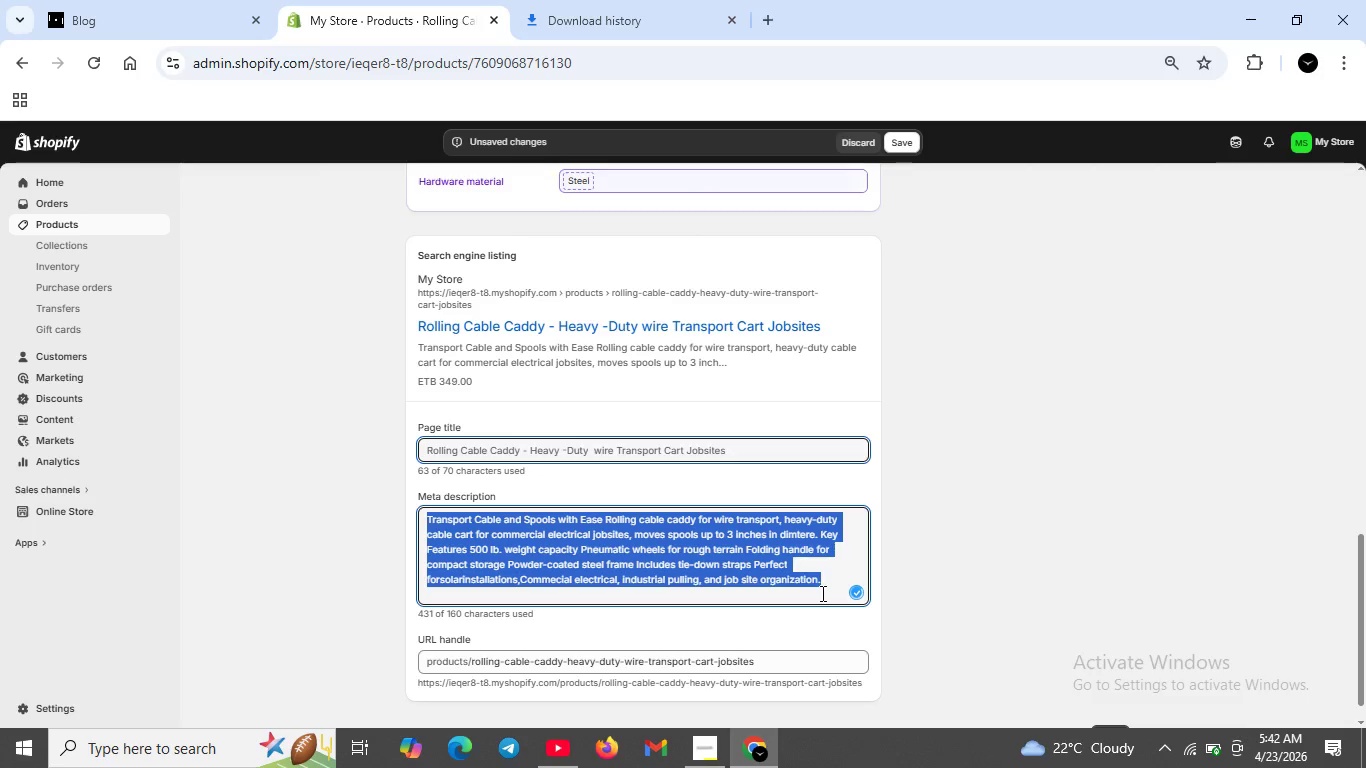 
key(Backspace)
type(Rolling can)
key(Backspace)
type(ble cddy for wire transpot)
key(Backspace)
type(ry p)
key(Backspace)
key(Backspace)
key(Backspace)
type(t)
 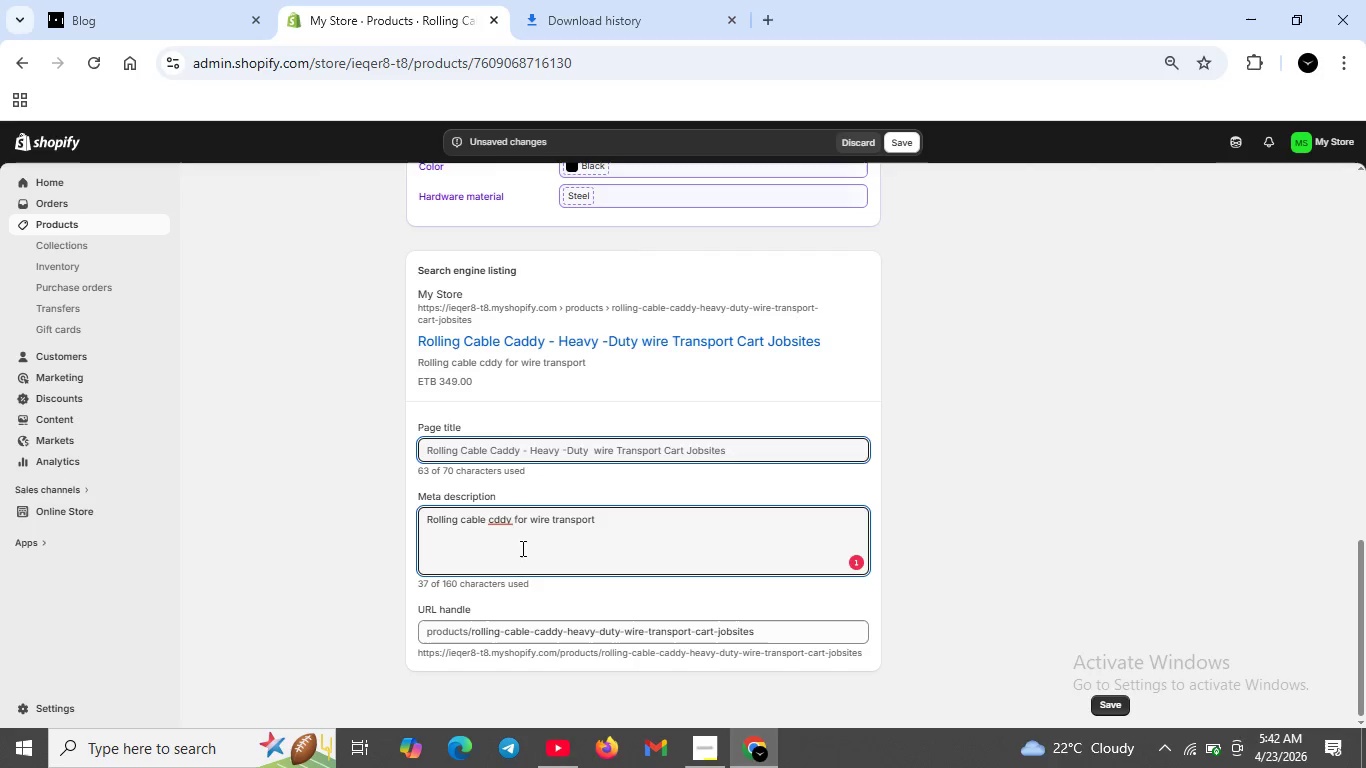 
left_click([490, 527])
 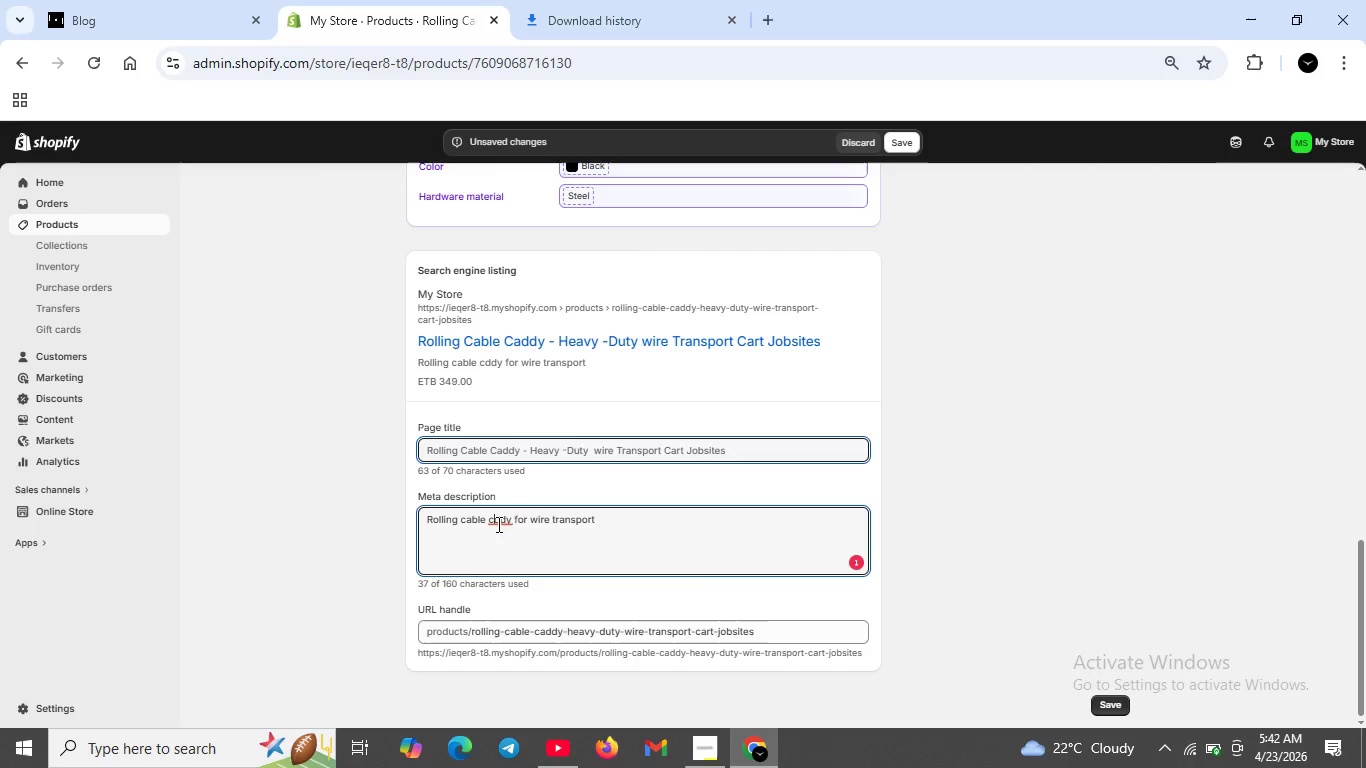 
left_click([497, 524])
 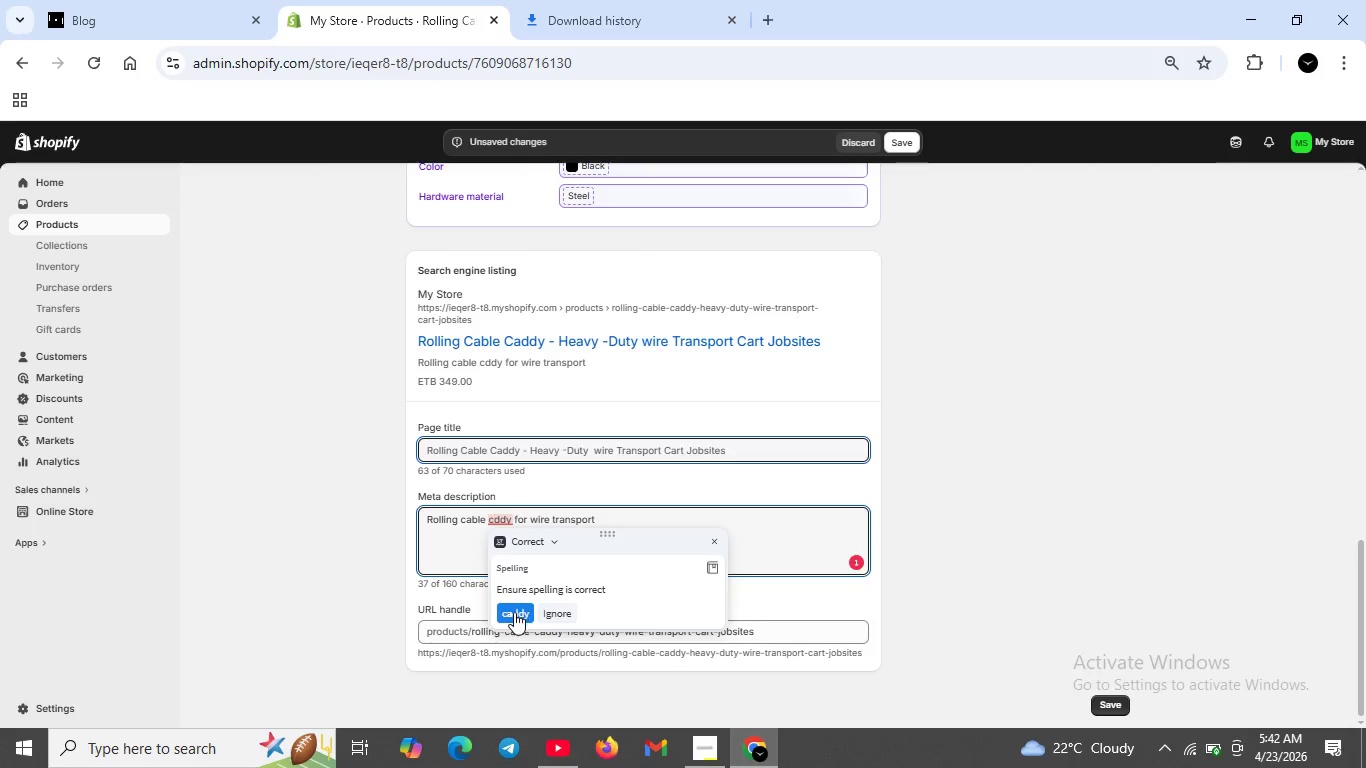 
left_click([514, 612])
 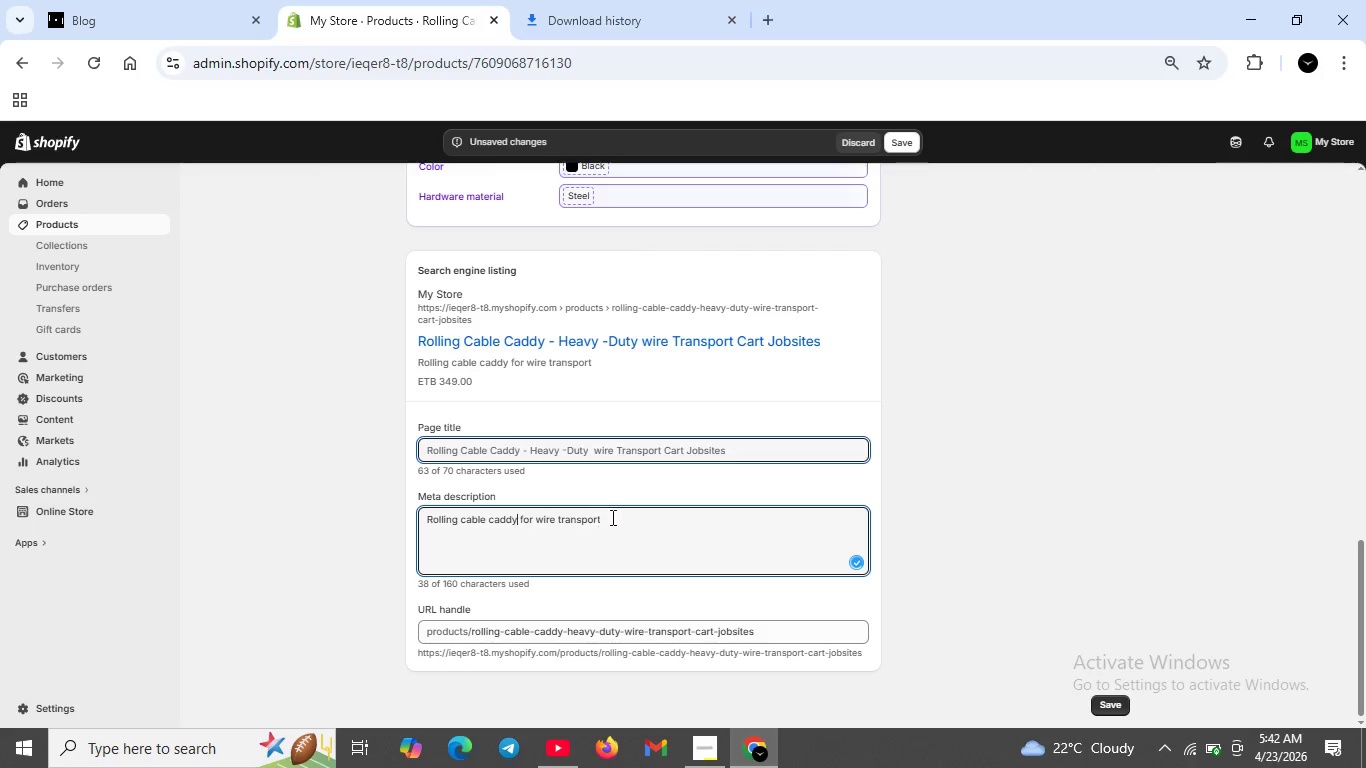 
left_click([613, 517])
 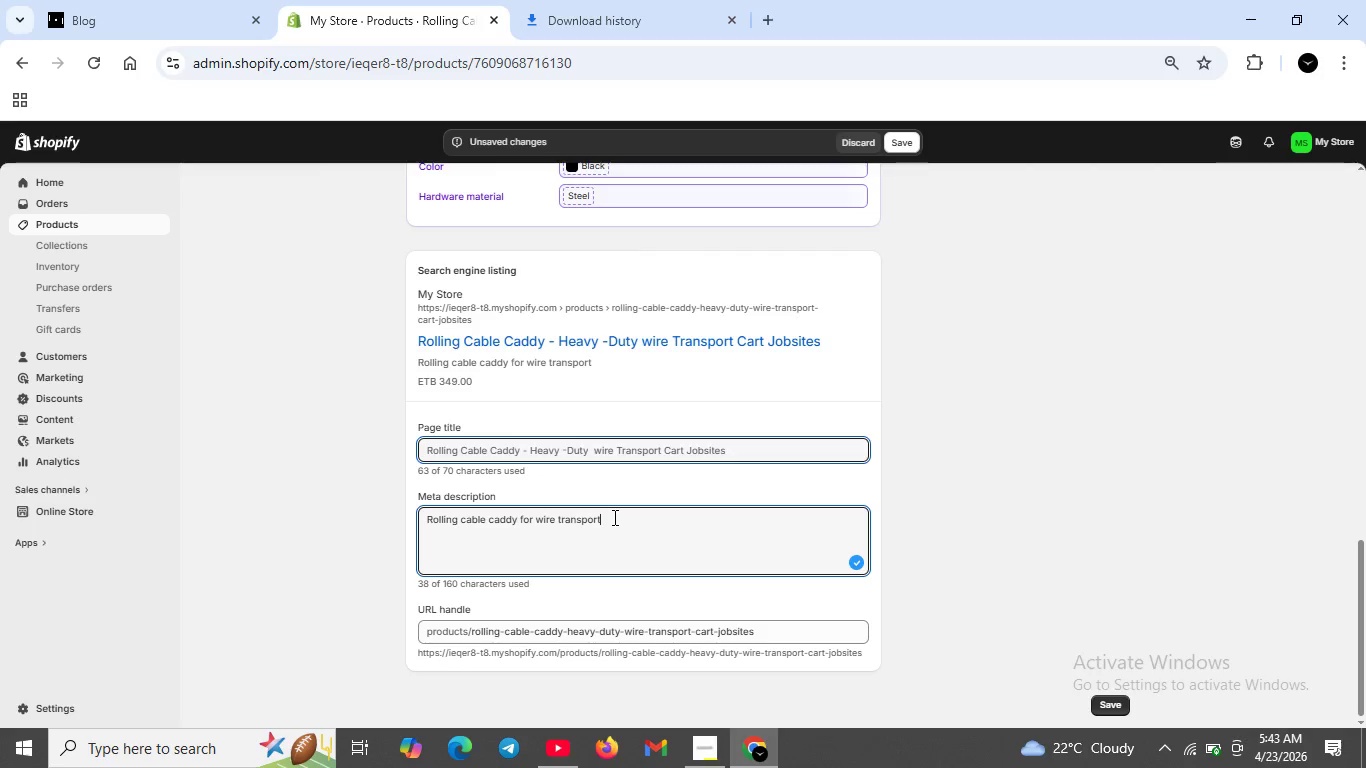 
type(.Heavy -duty car 500-1200 lb capacity .pneumatic wheel ,folding handle.)
 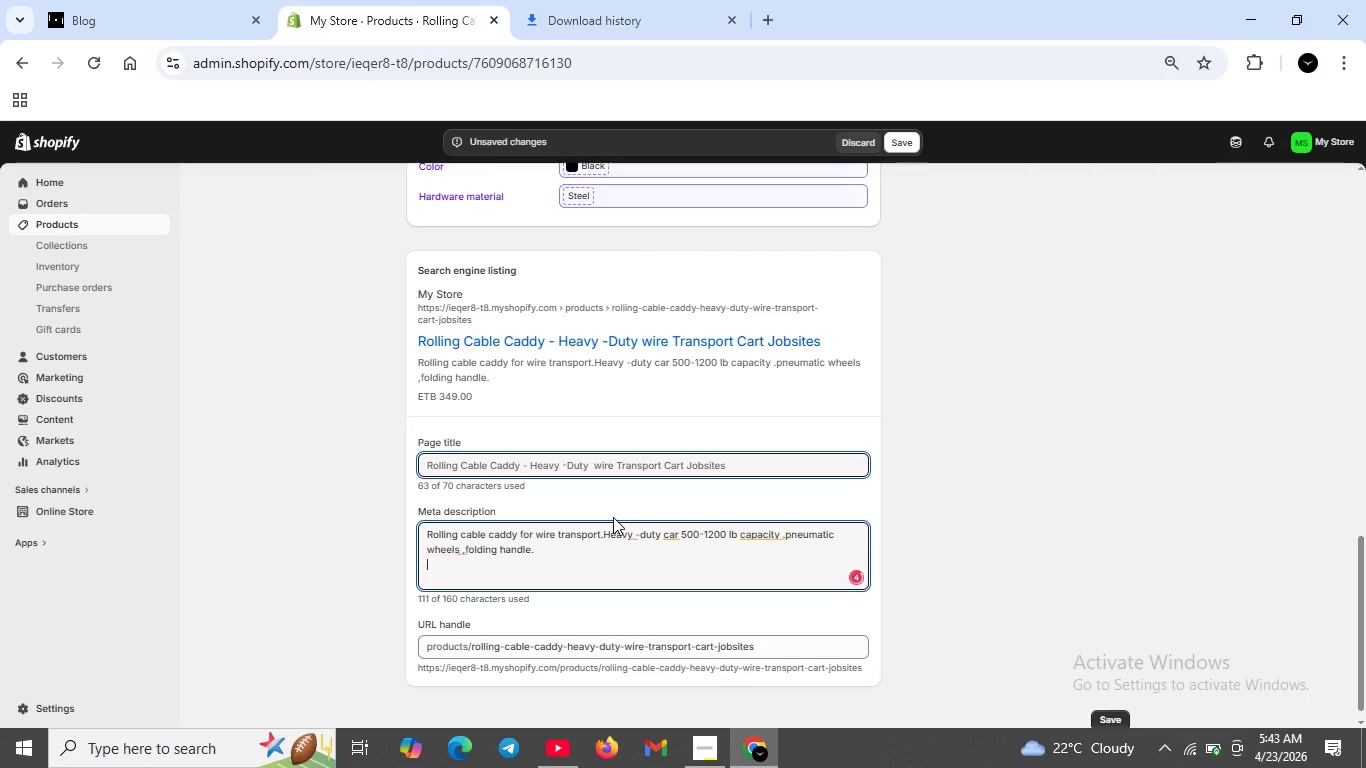 
hold_key(key=S, duration=0.31)
 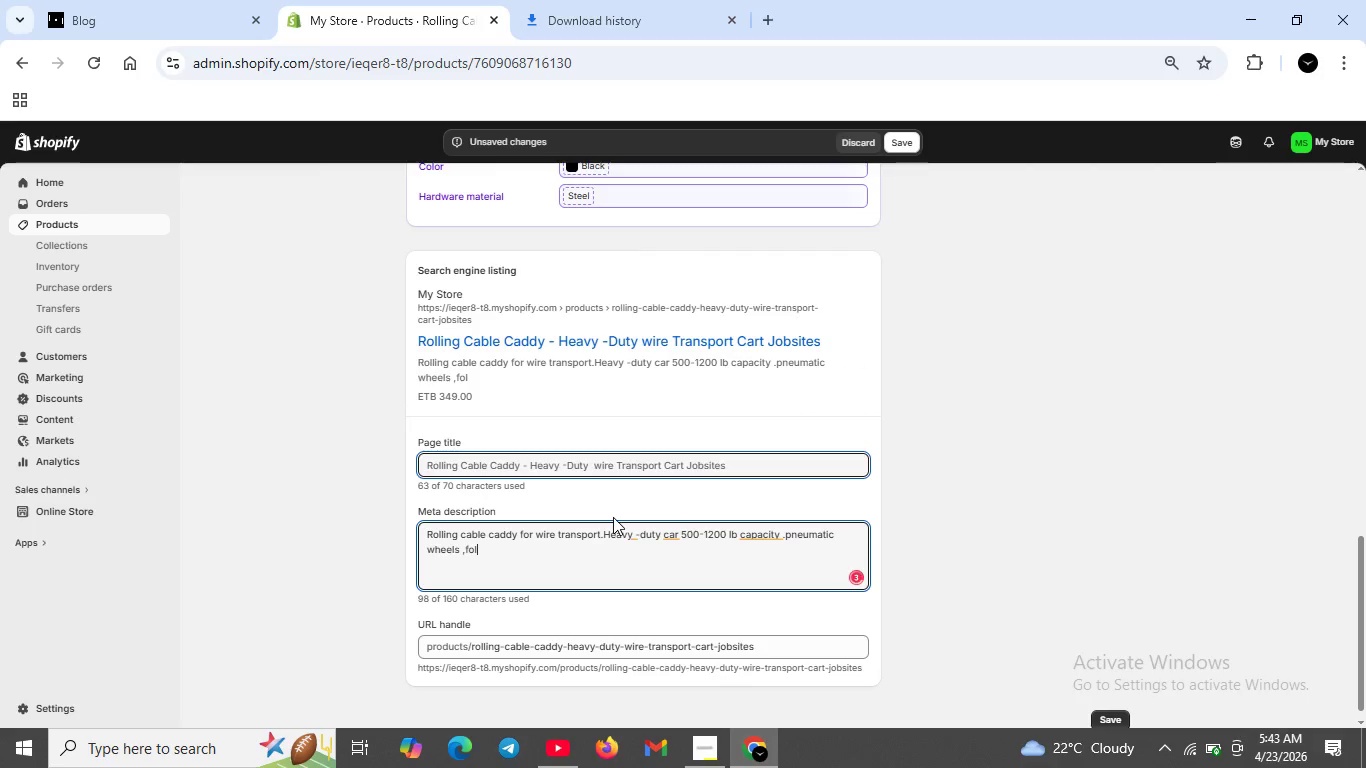 
key(Shift+Enter)
 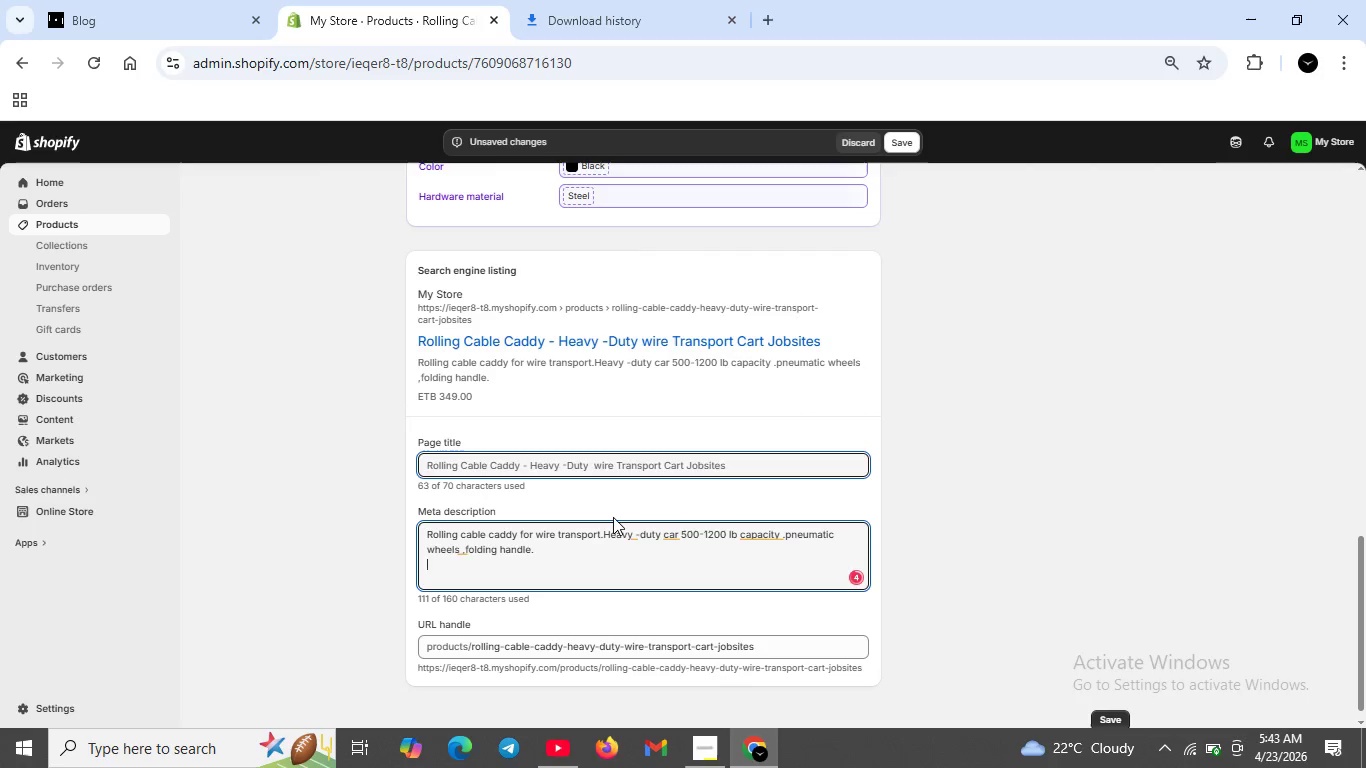 
type(Perfect fr)
key(Backspace)
type(or solar and cmemrcial jobsites)
 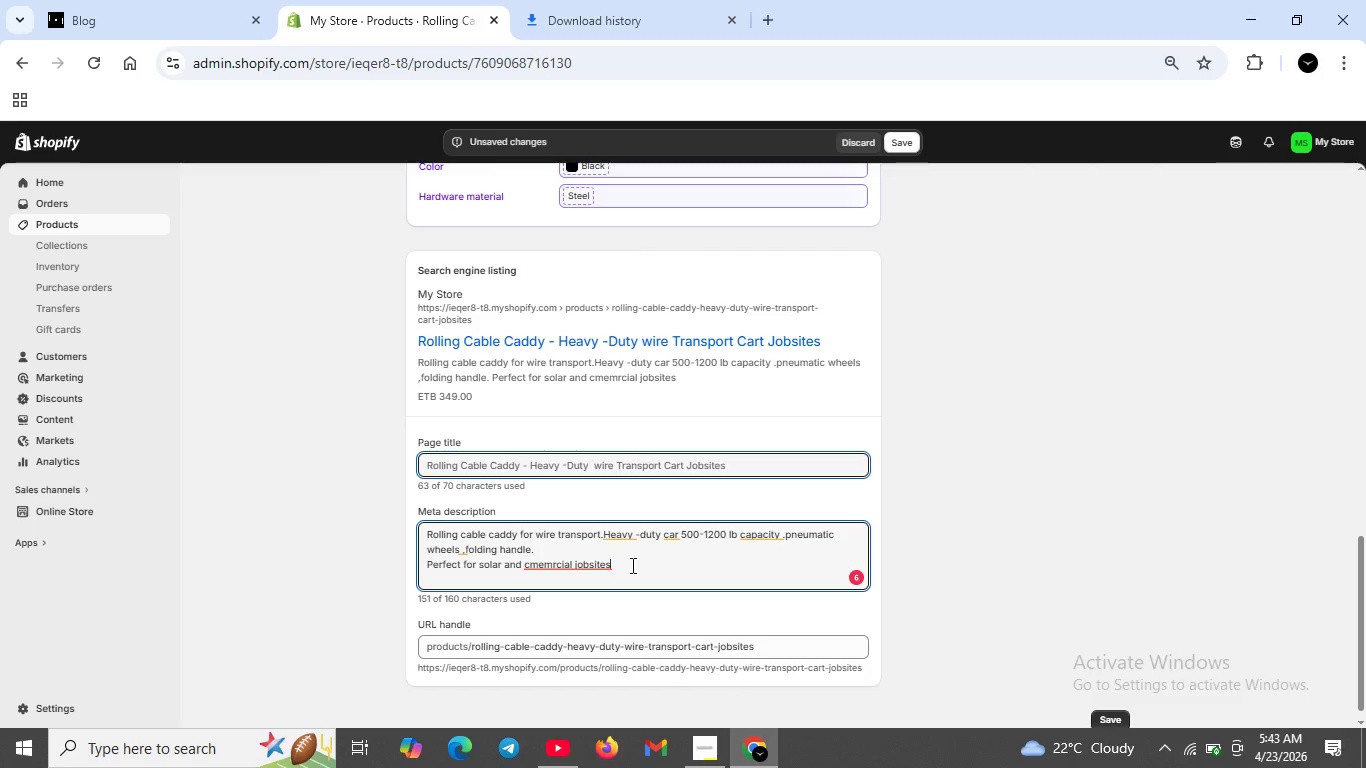 
key(Period)
 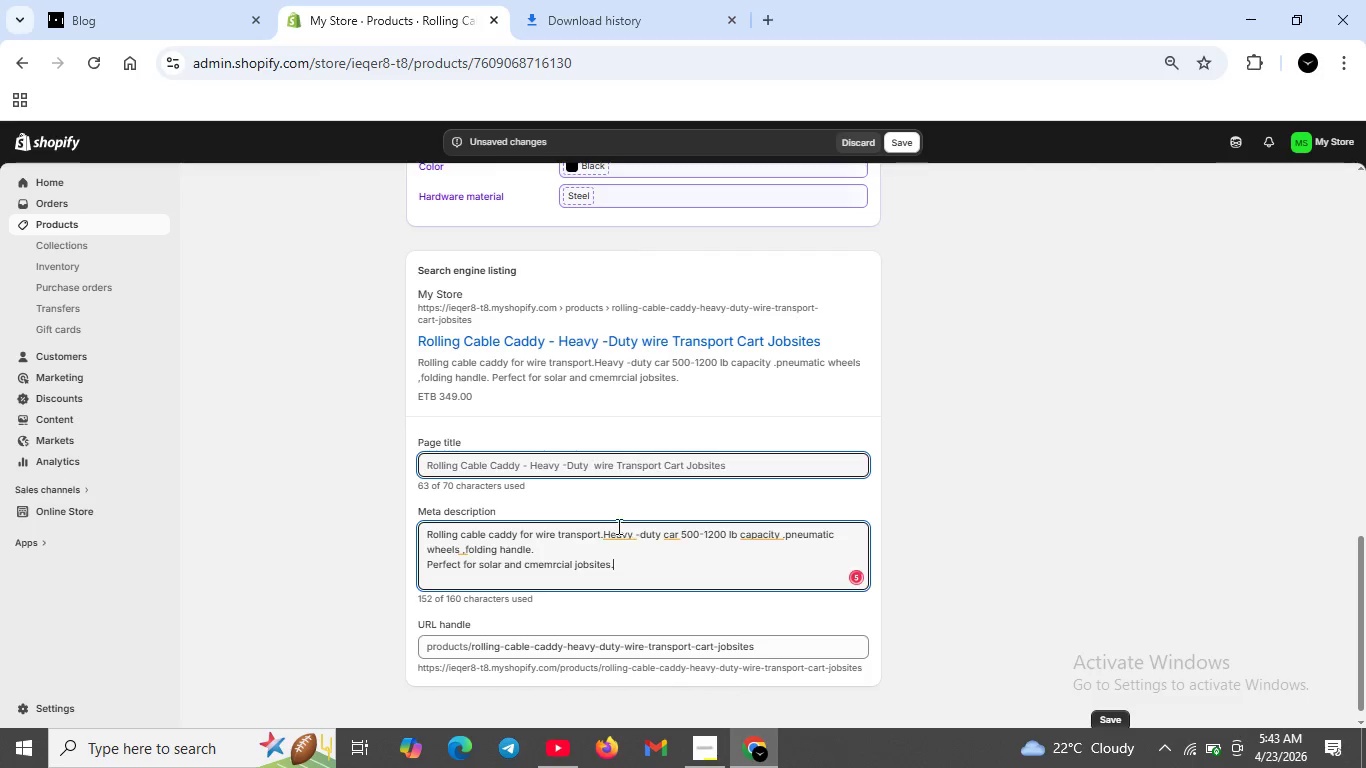 
left_click([616, 524])
 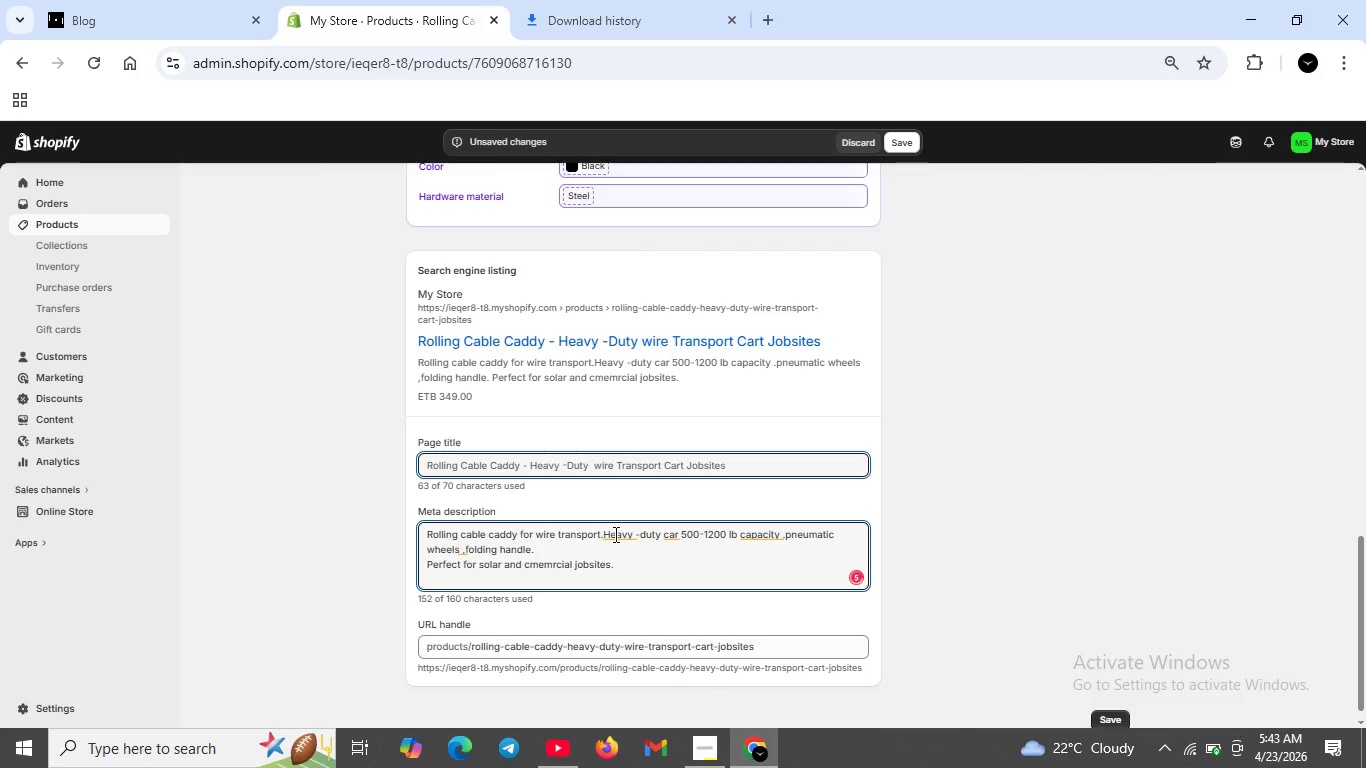 
left_click([614, 534])
 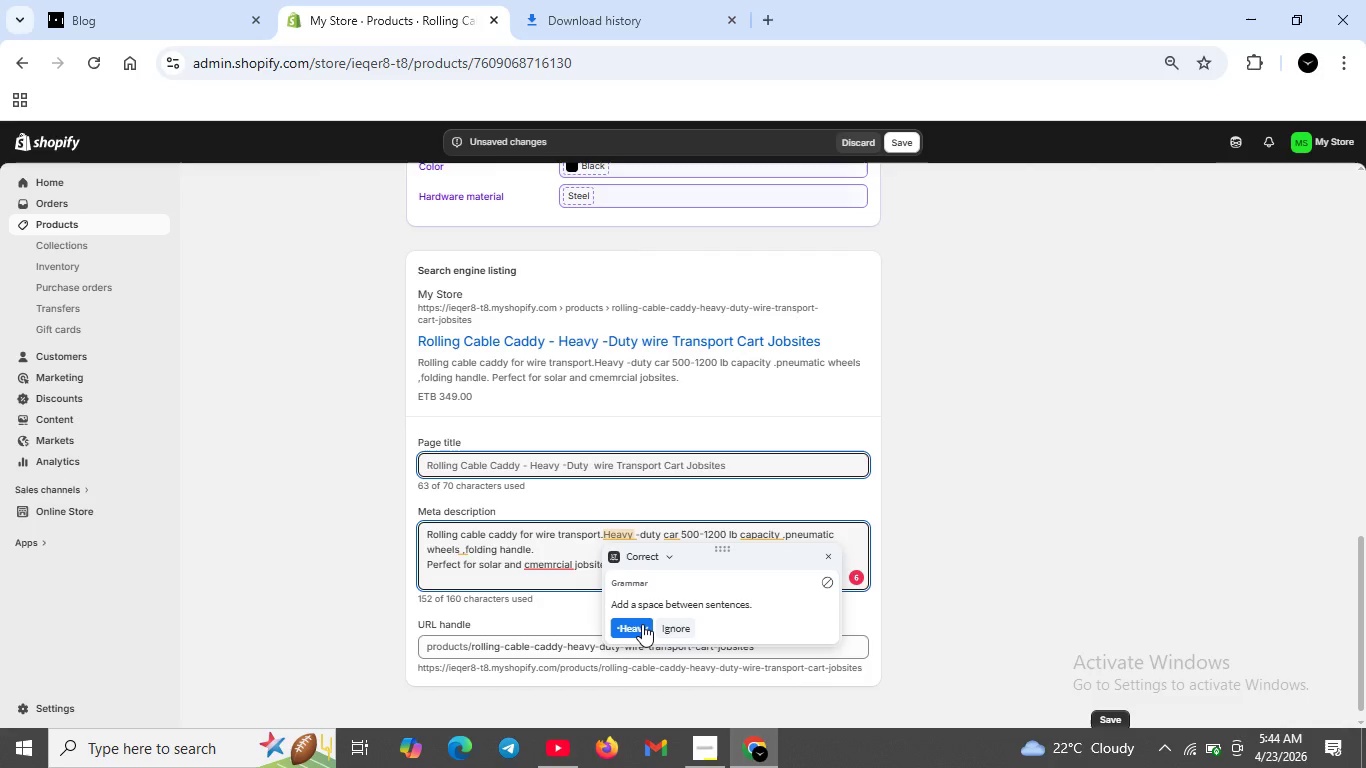 
left_click([642, 624])
 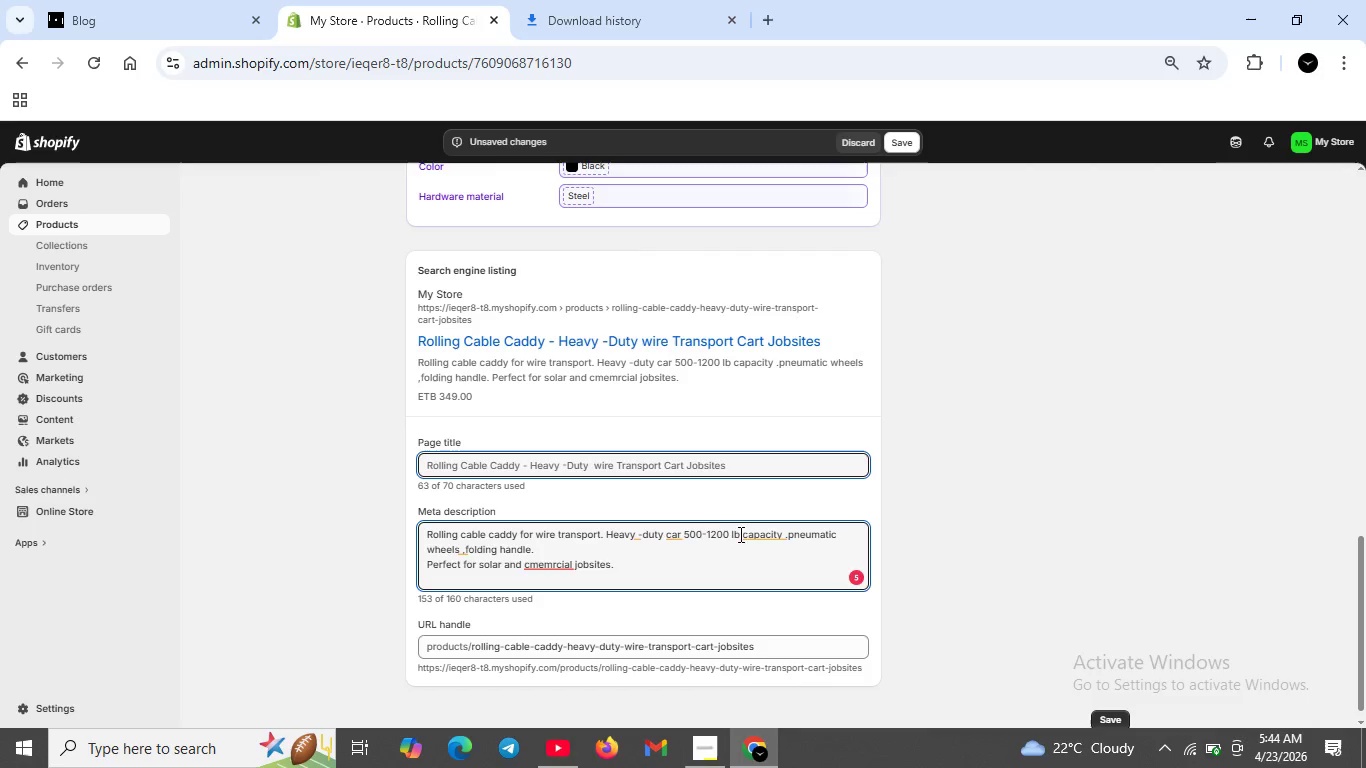 
left_click([750, 534])
 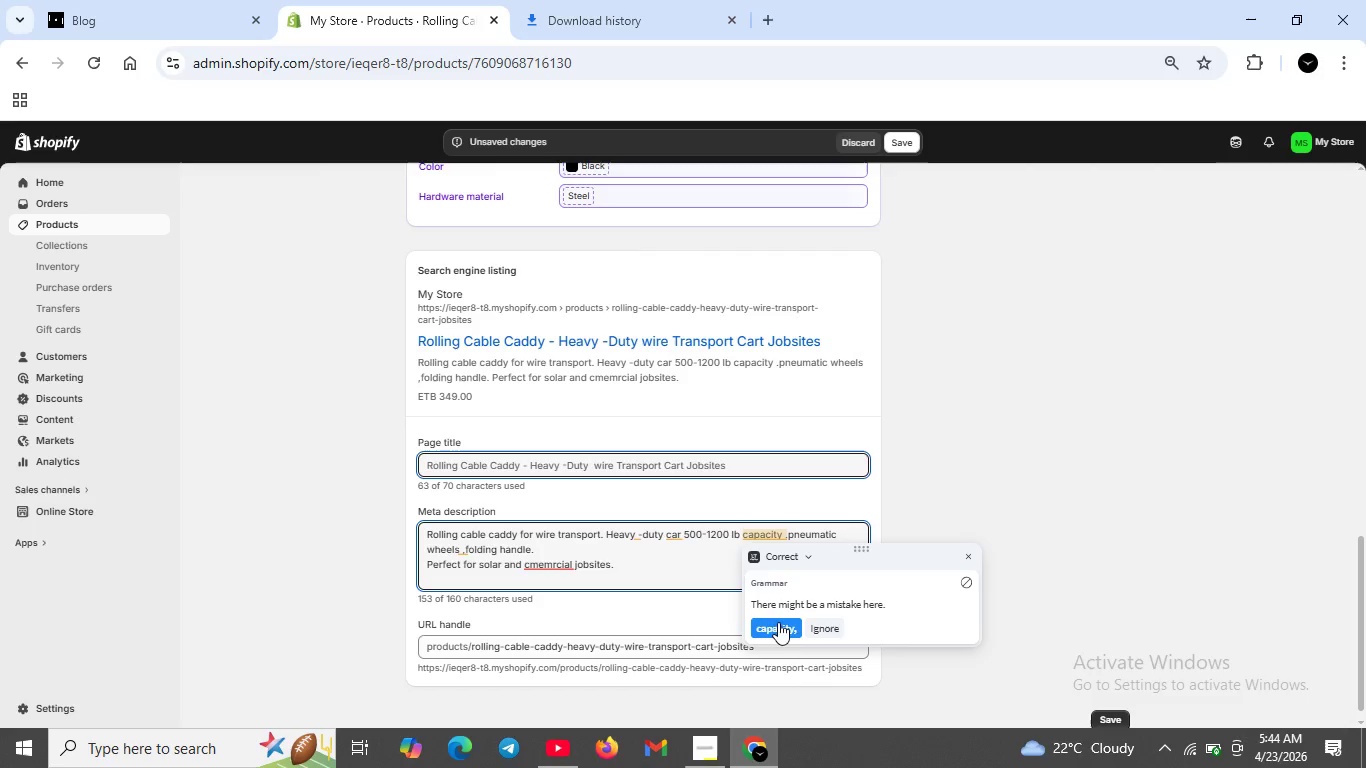 
left_click([779, 624])
 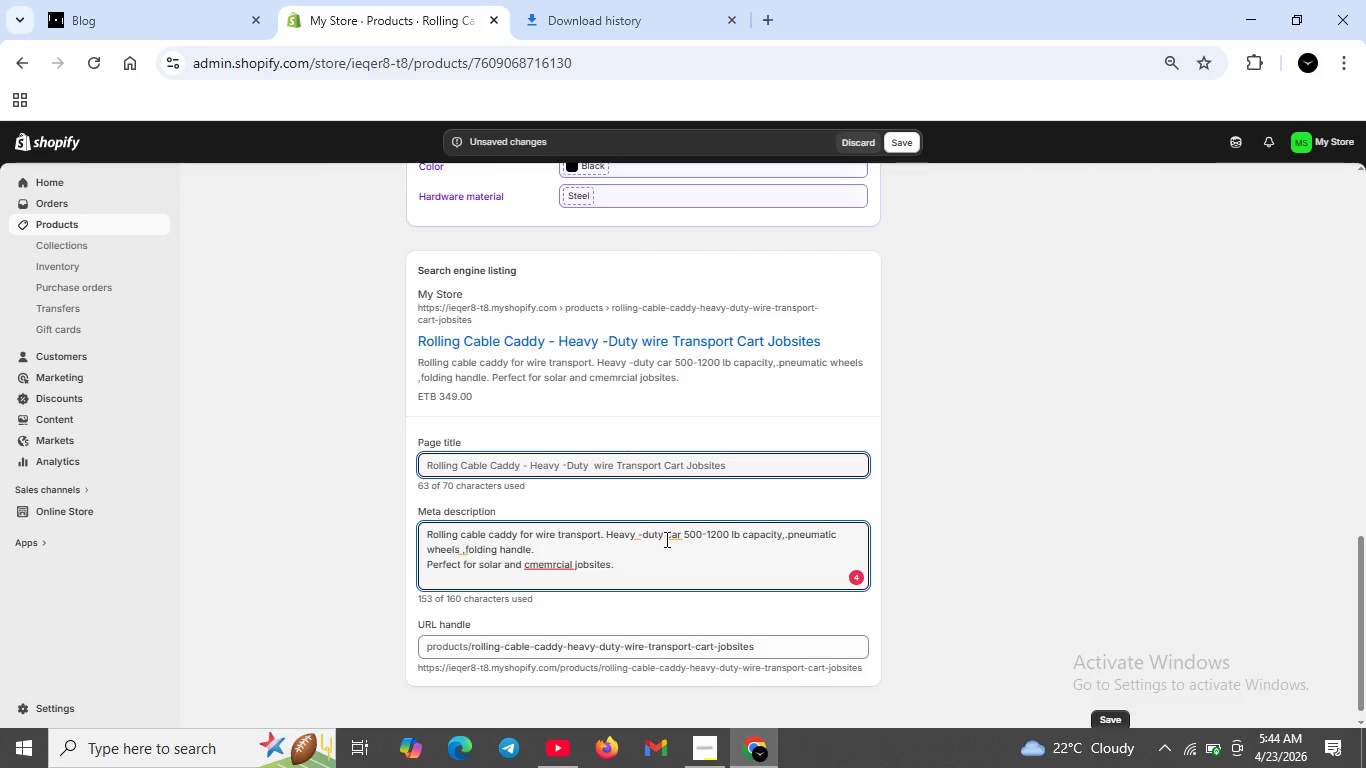 
left_click([671, 539])
 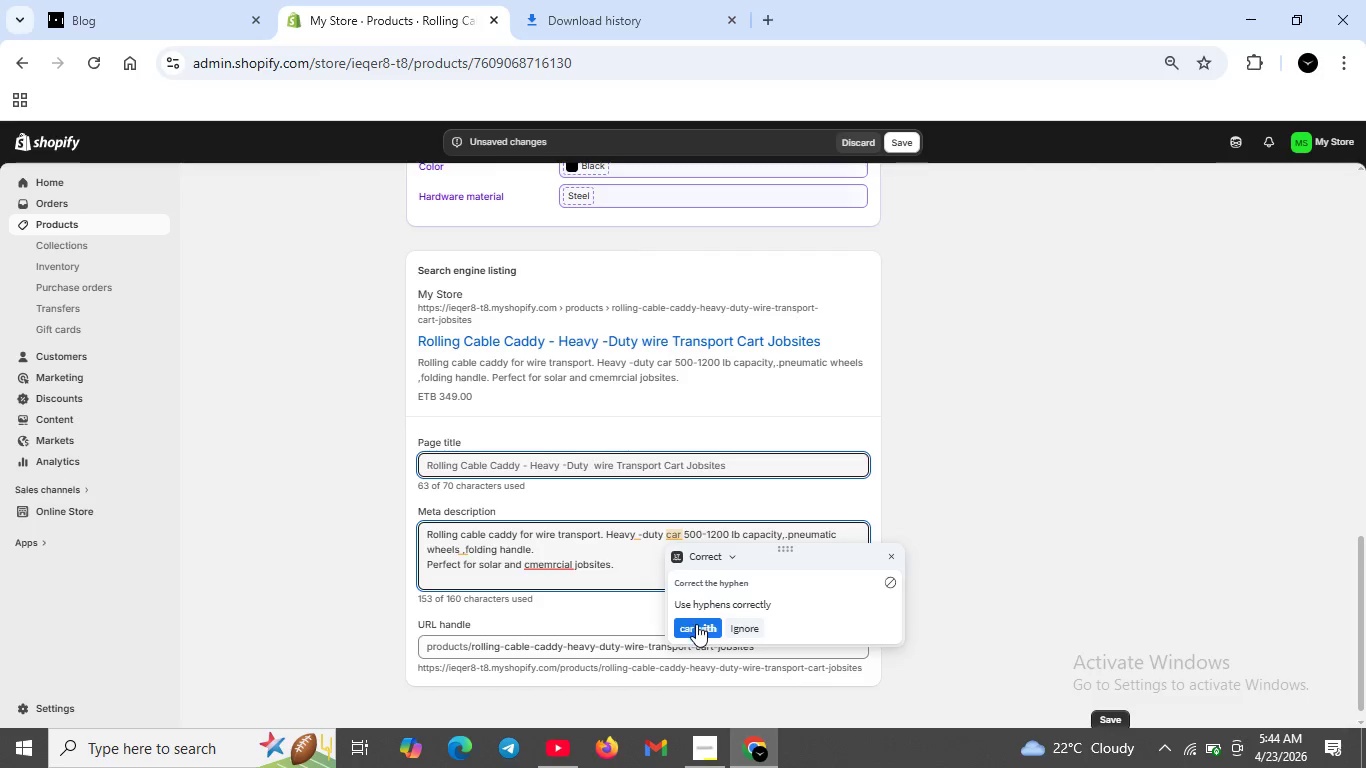 
left_click([696, 625])
 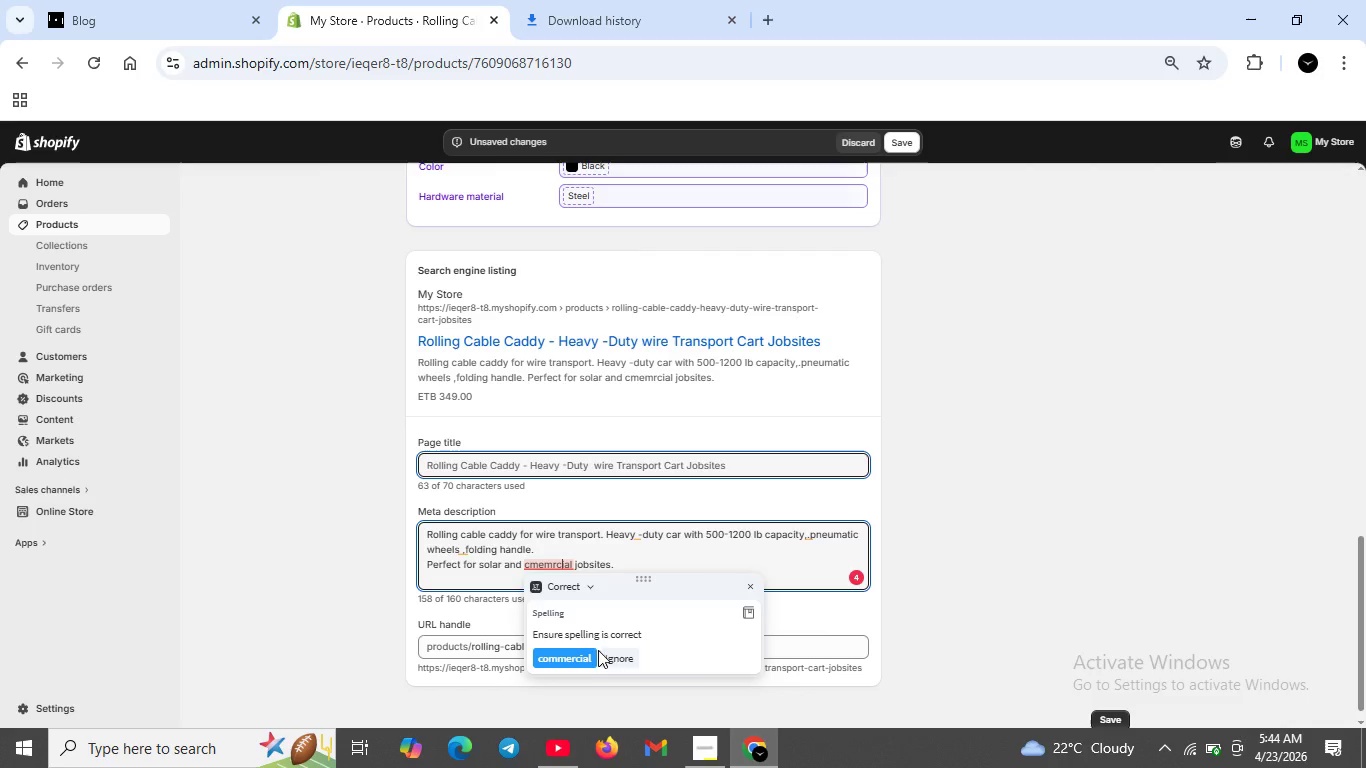 
left_click([588, 656])
 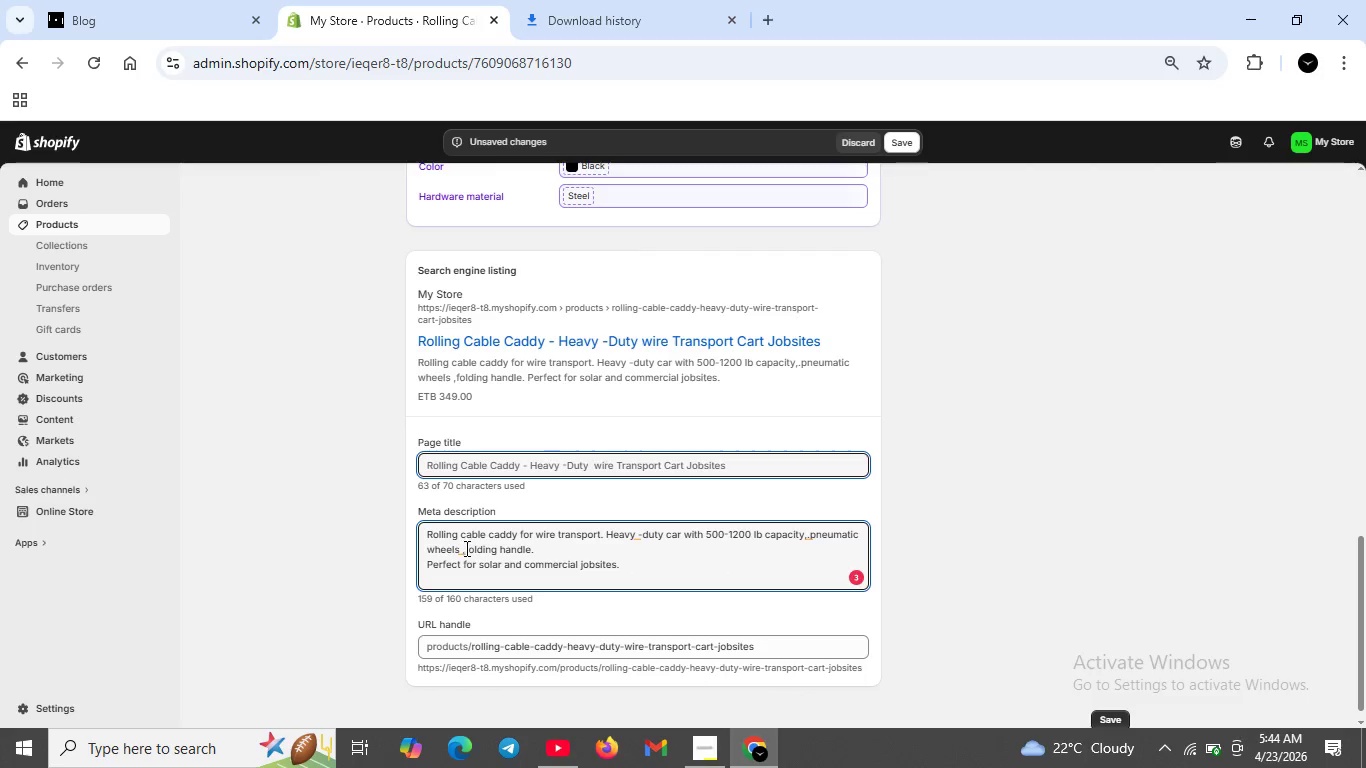 
left_click([465, 549])
 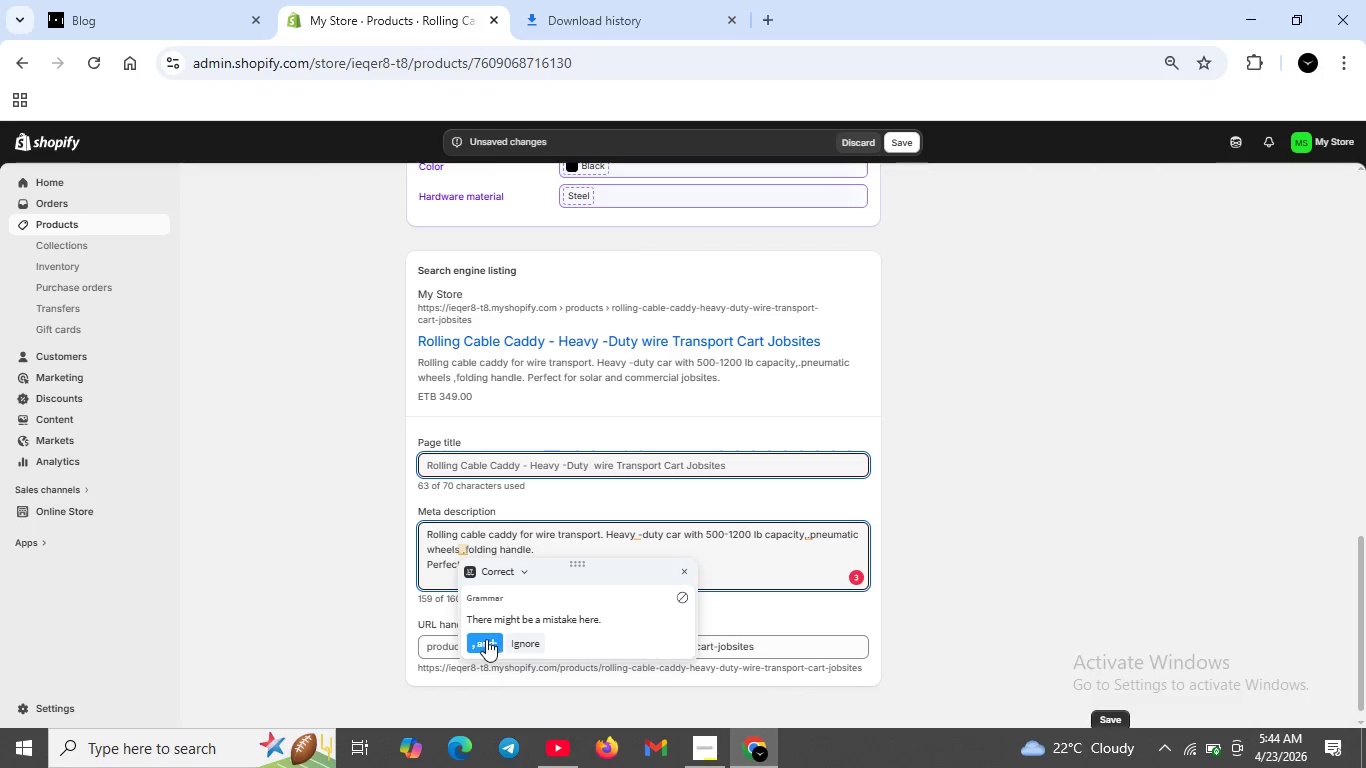 
left_click([488, 639])
 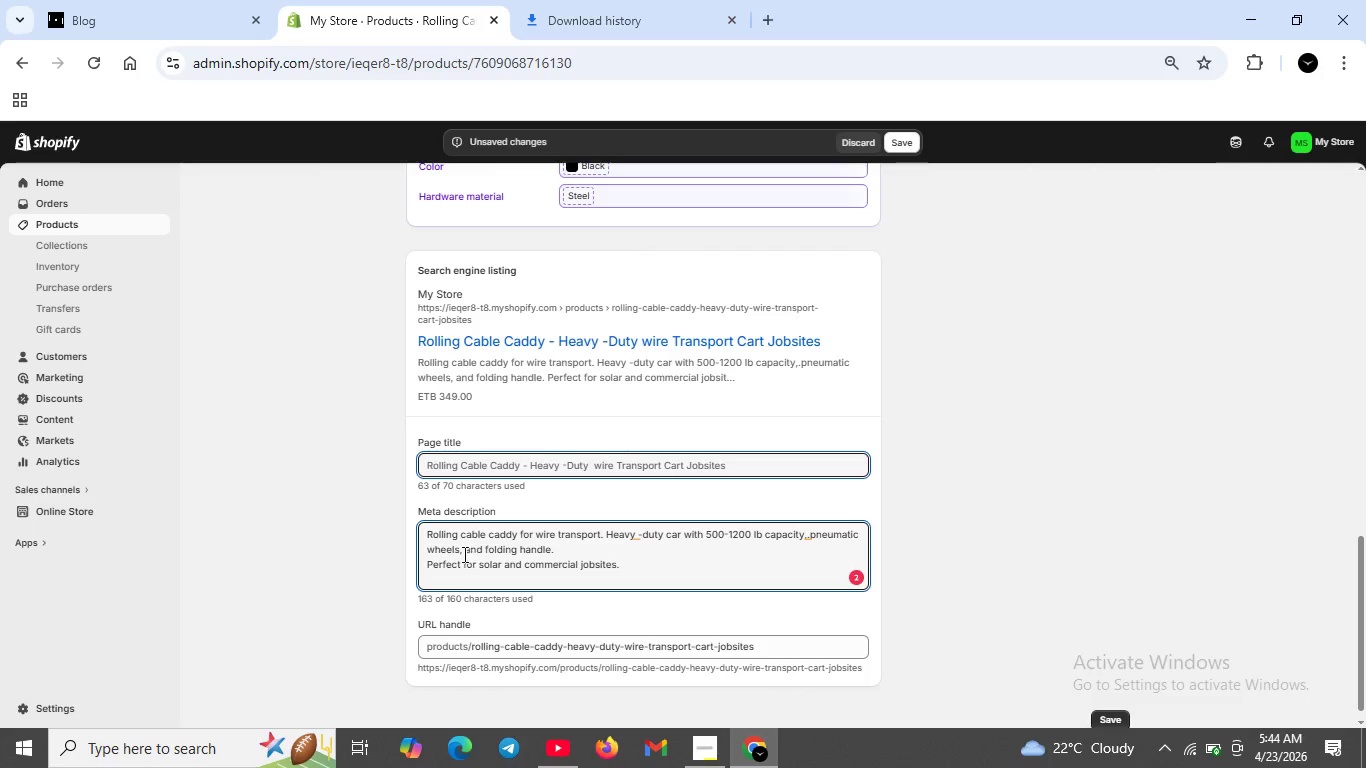 
left_click([460, 553])
 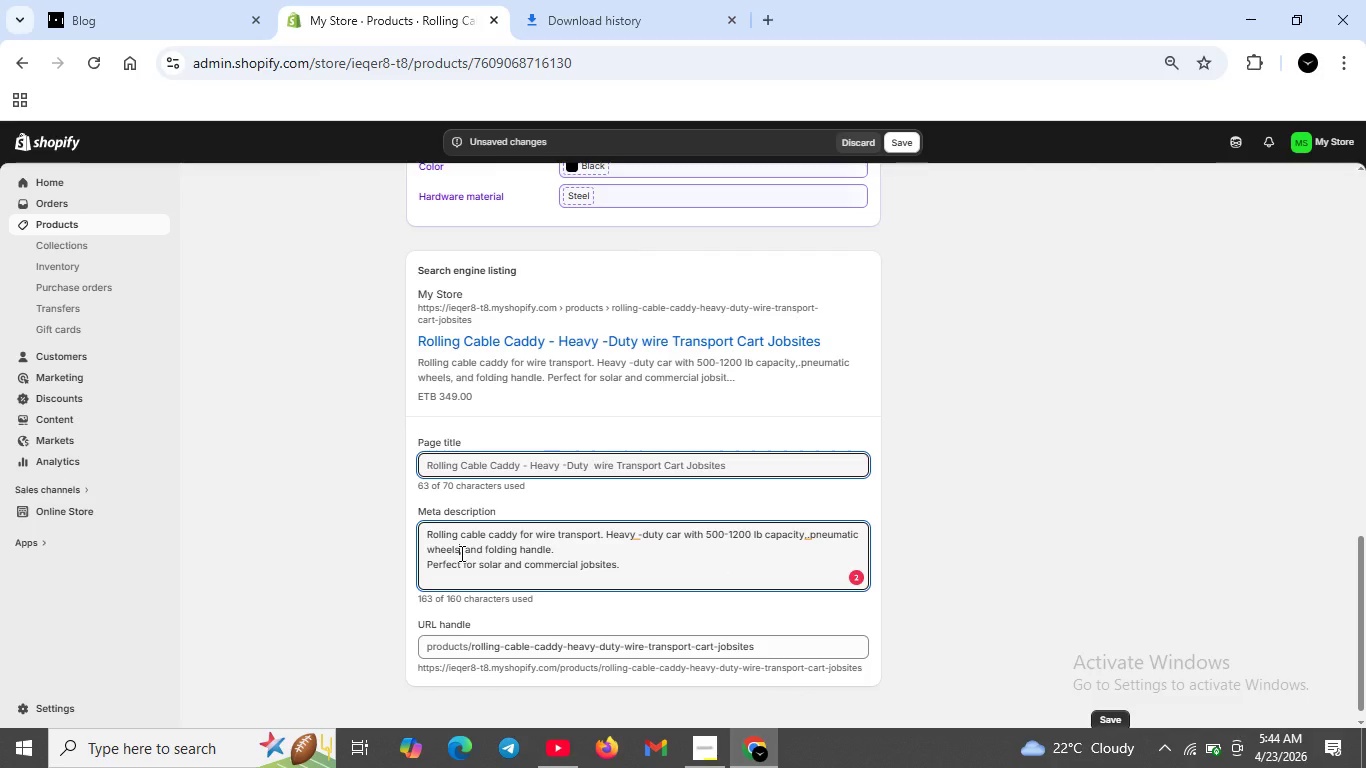 
key(Space)
 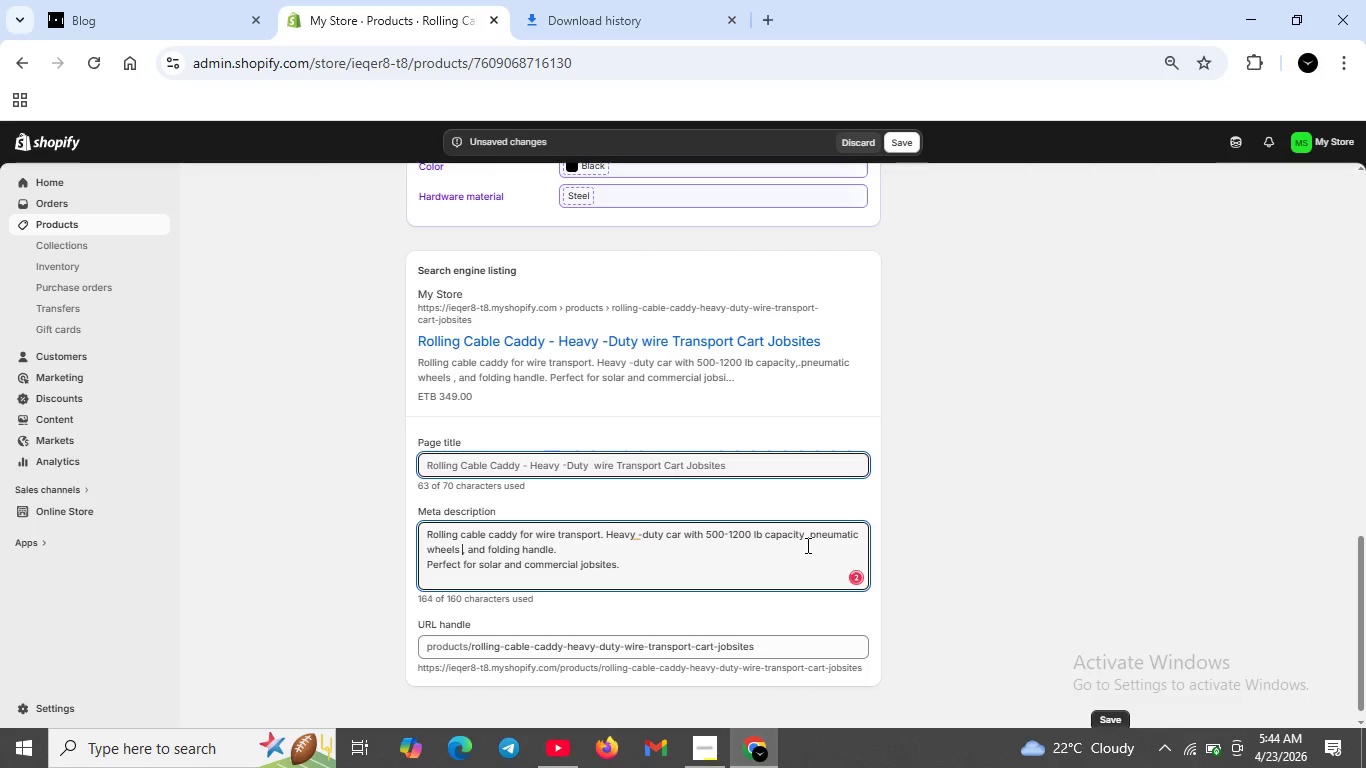 
left_click([806, 545])
 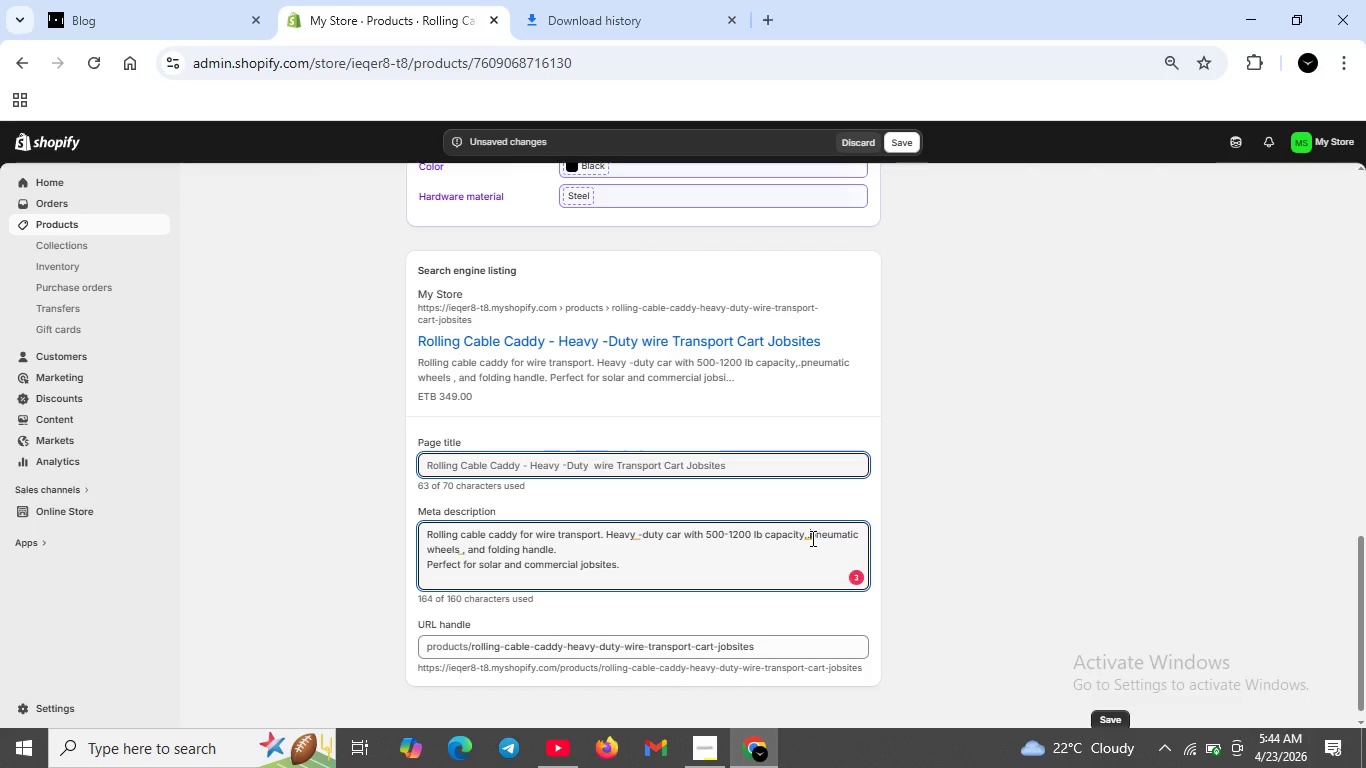 
left_click([811, 538])
 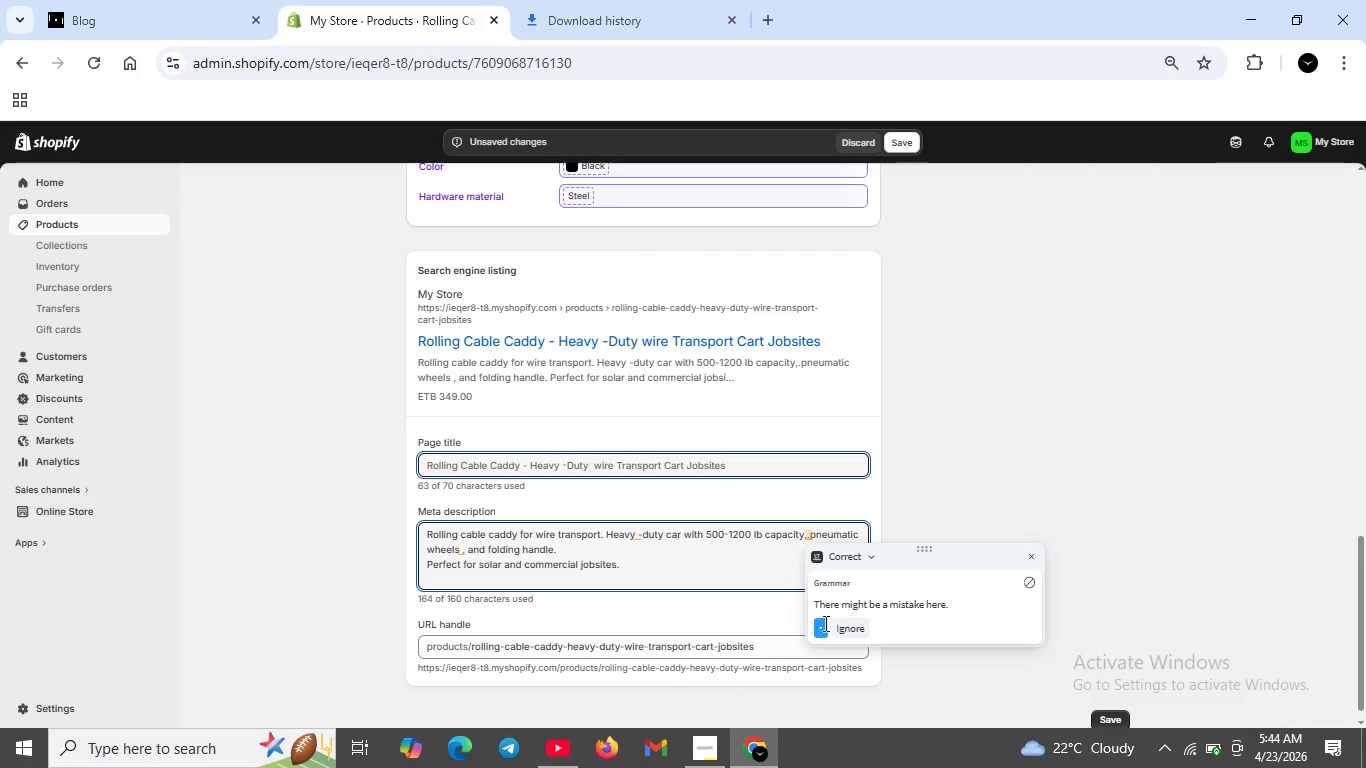 
left_click([824, 623])
 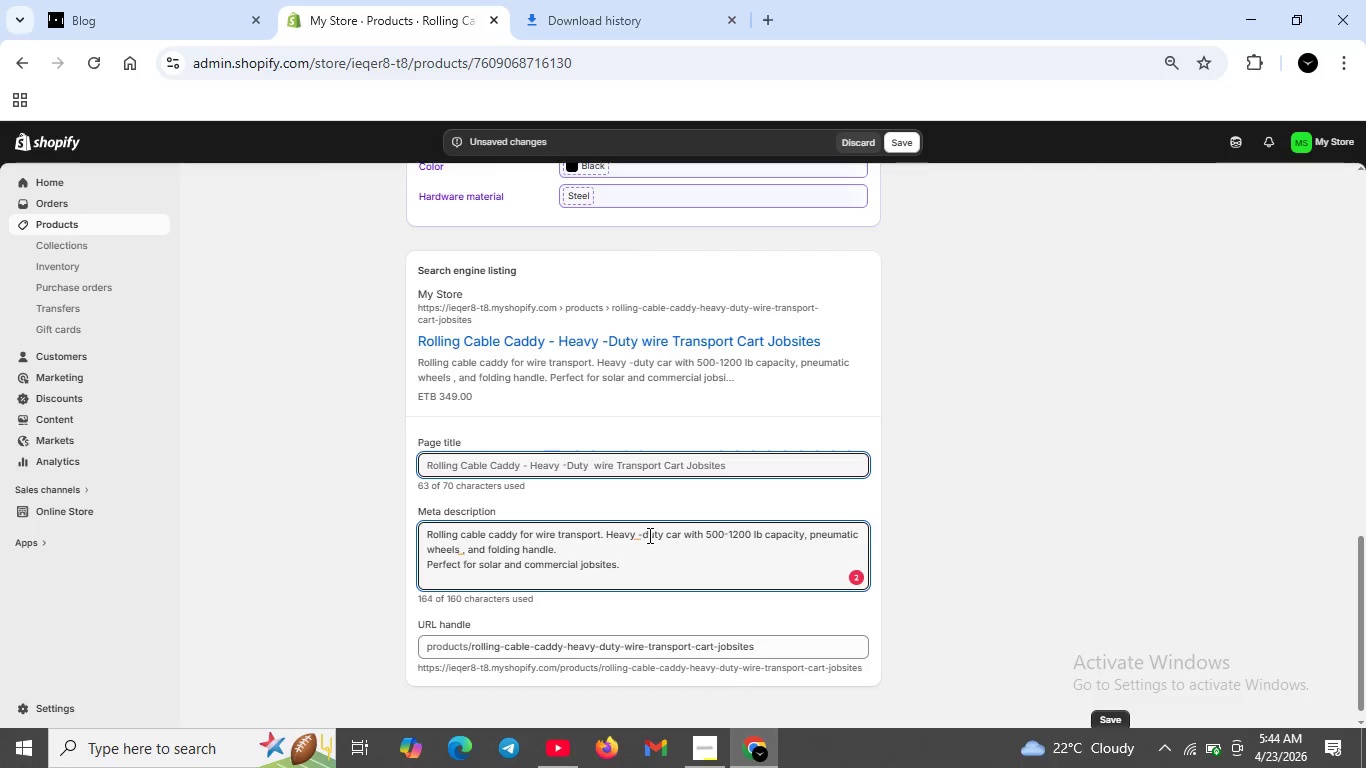 
left_click([643, 535])
 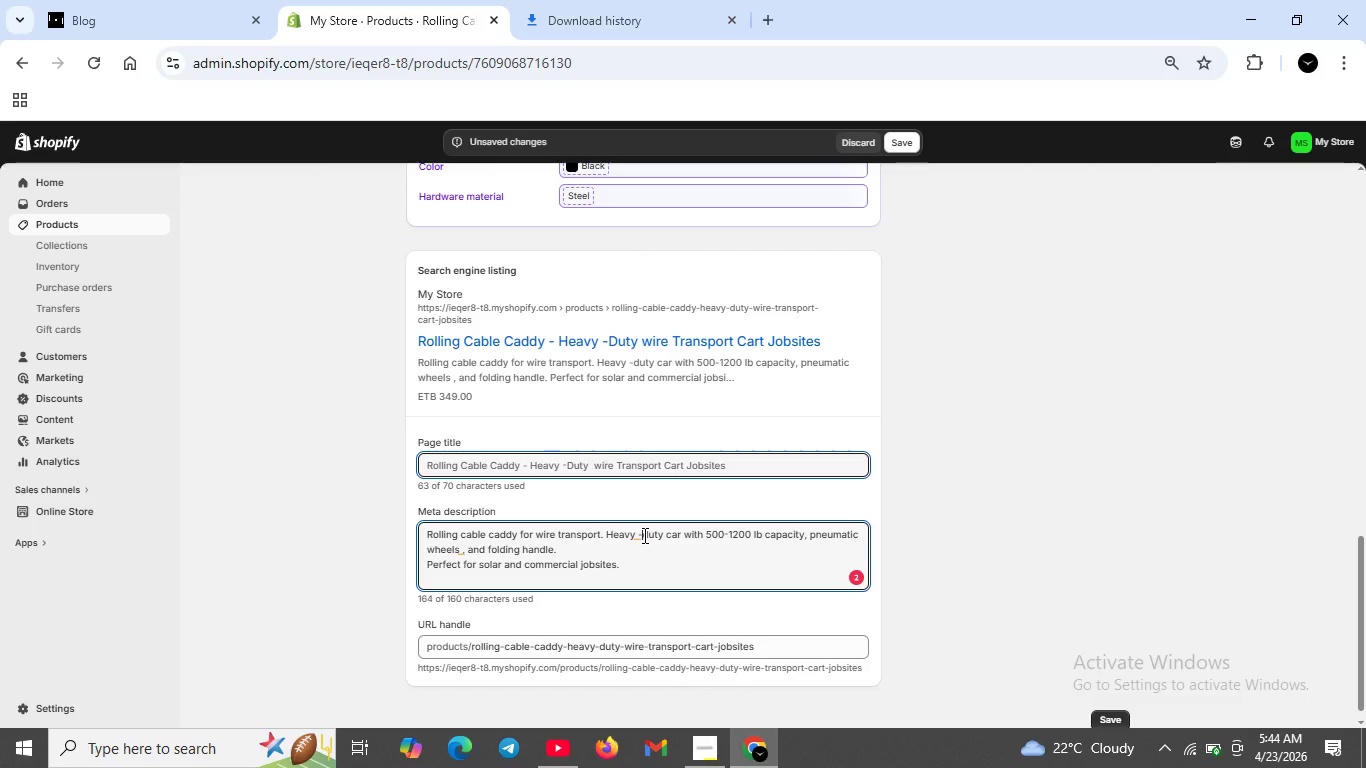 
key(Backspace)
 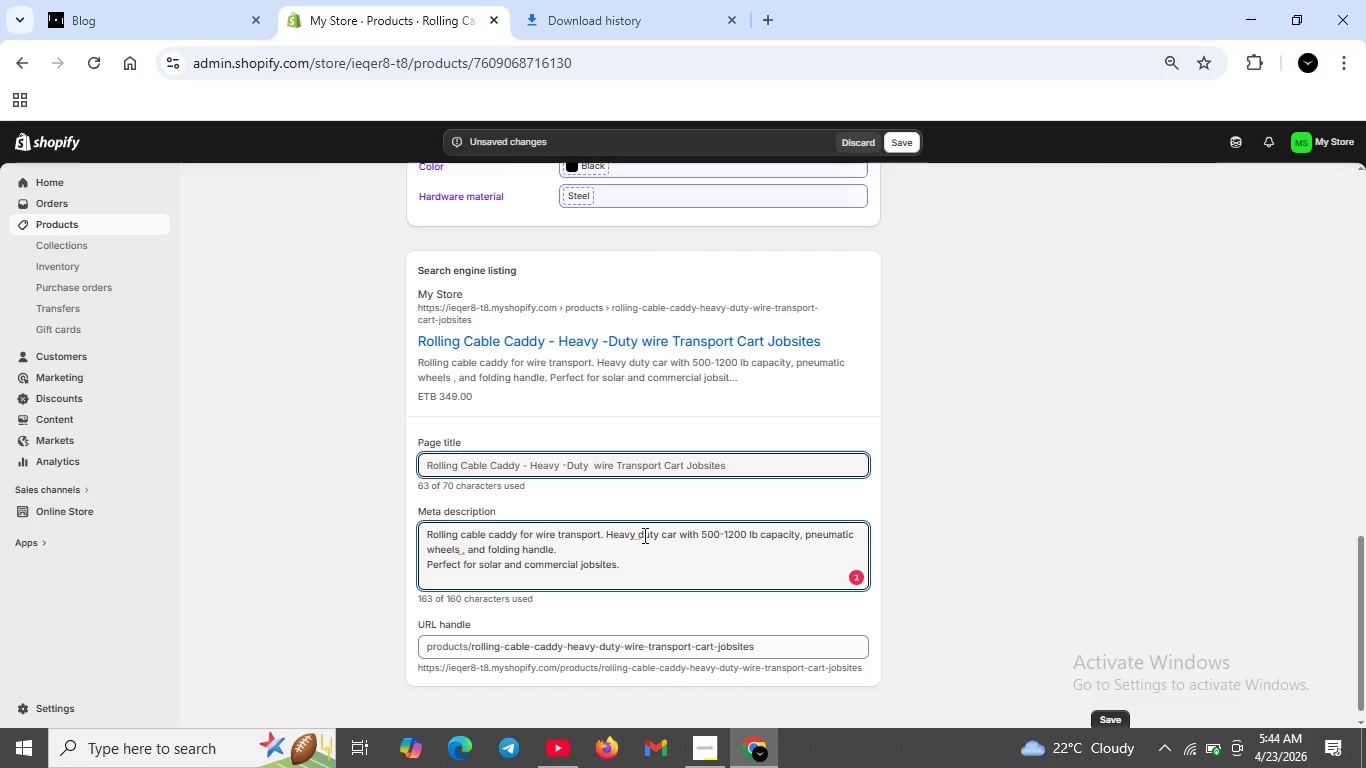 
wait(10.56)
 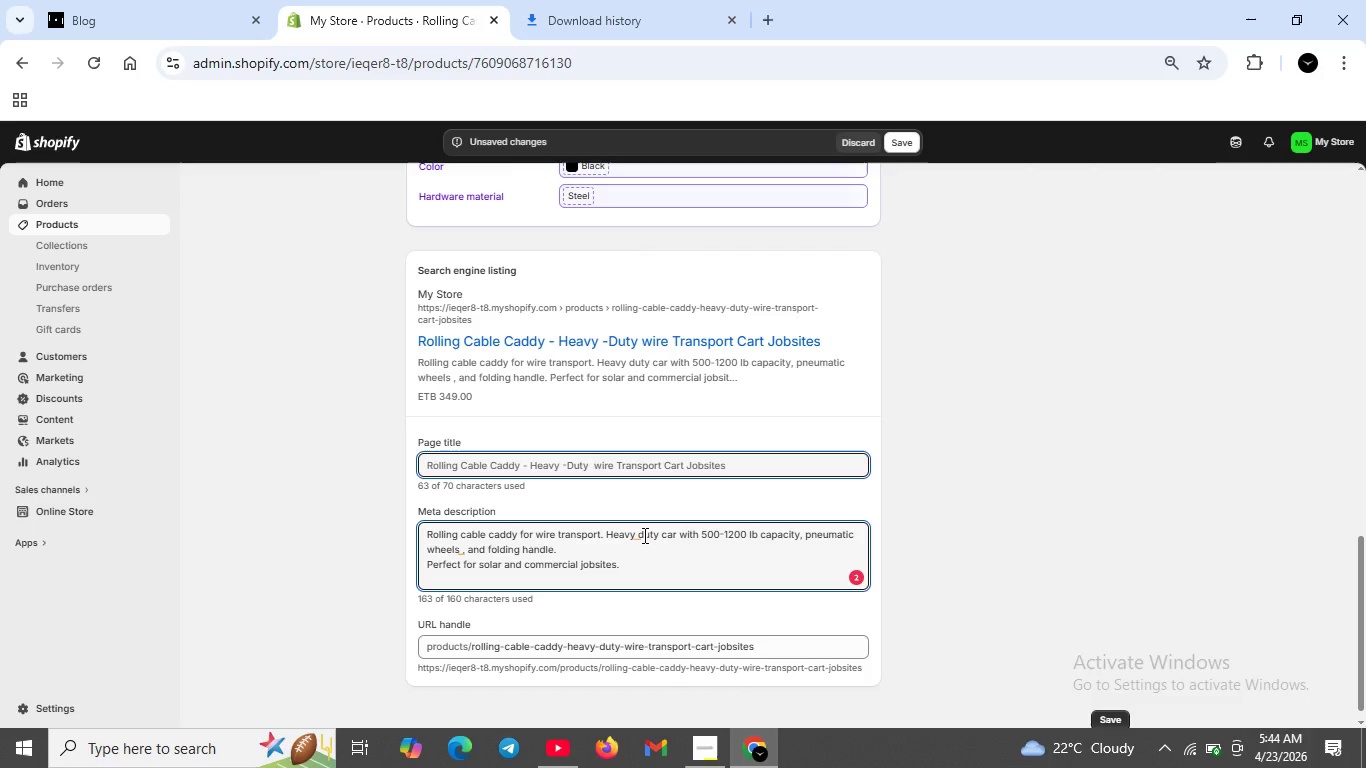 
left_click([863, 582])
 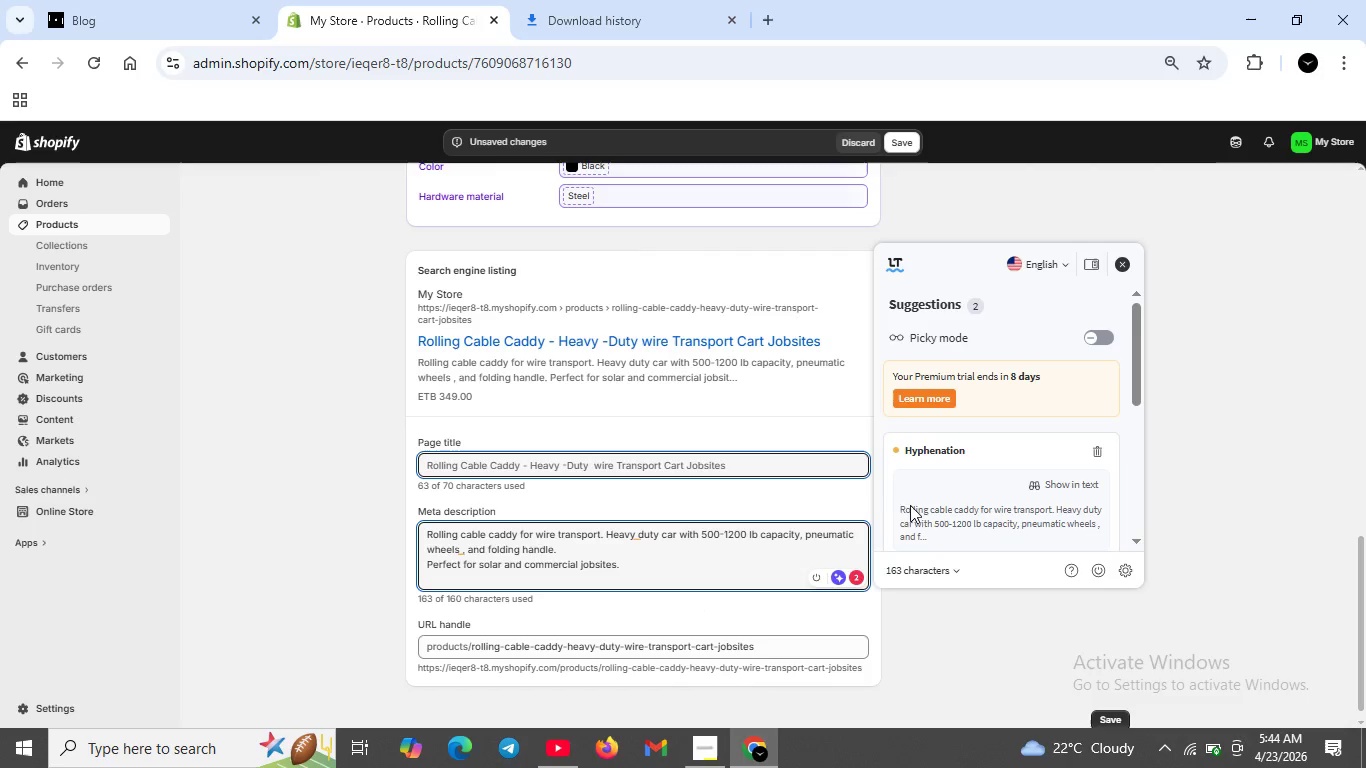 
scroll: coordinate [918, 504], scroll_direction: down, amount: 3.0
 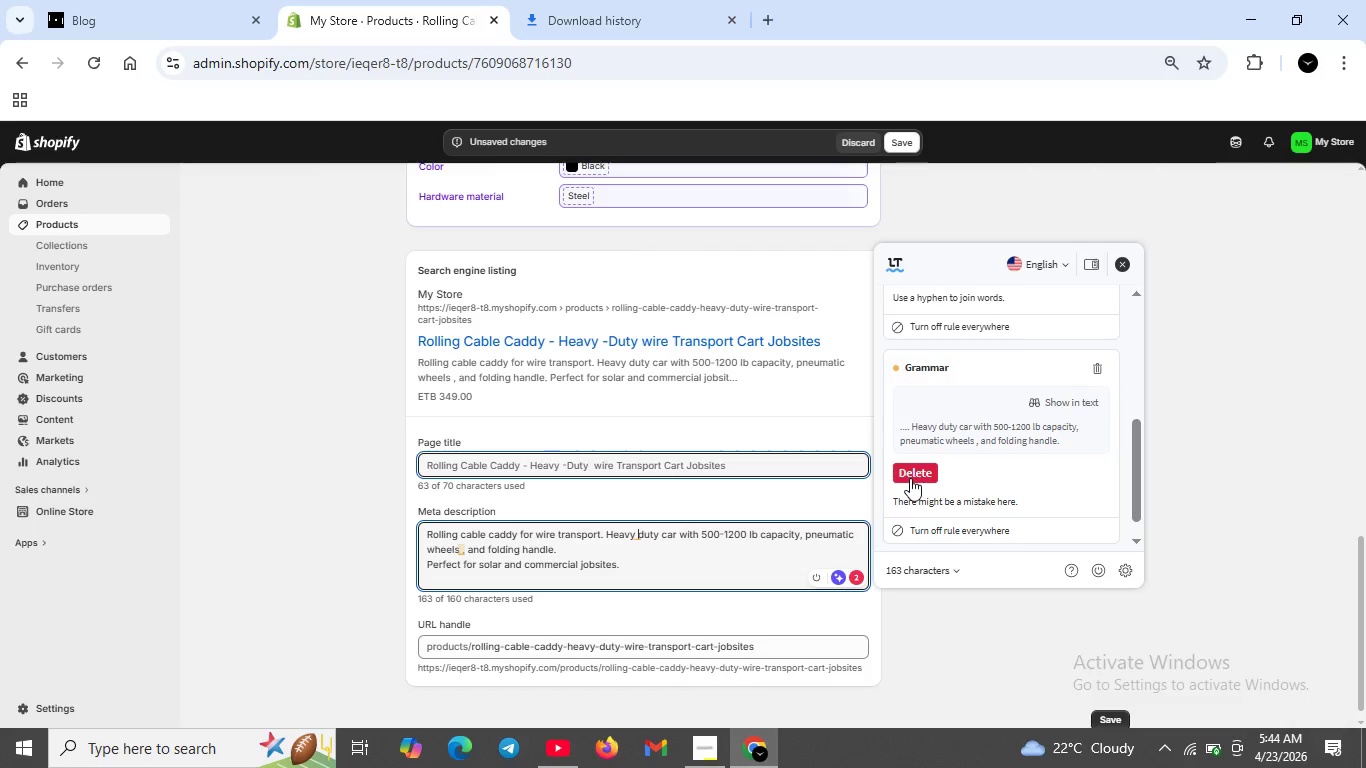 
left_click([910, 478])
 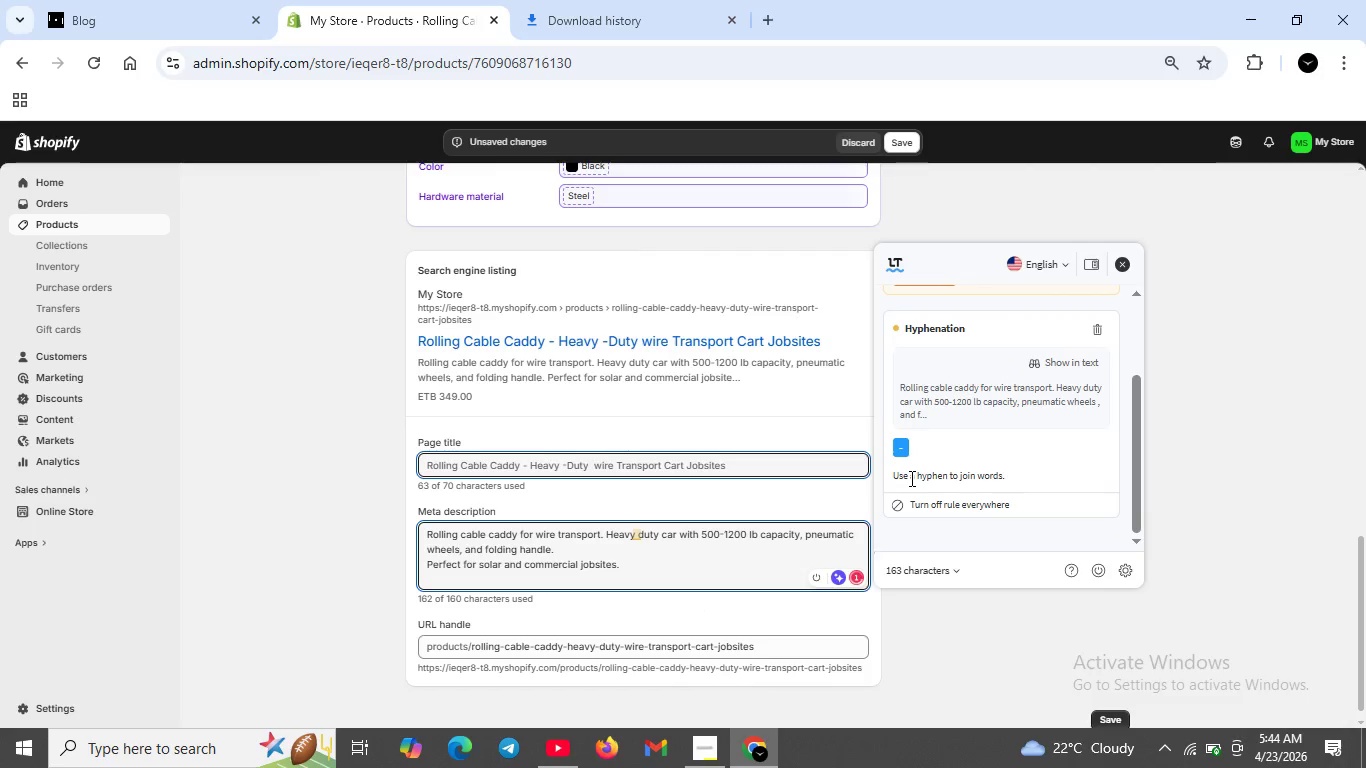 
scroll: coordinate [910, 478], scroll_direction: up, amount: 2.0
 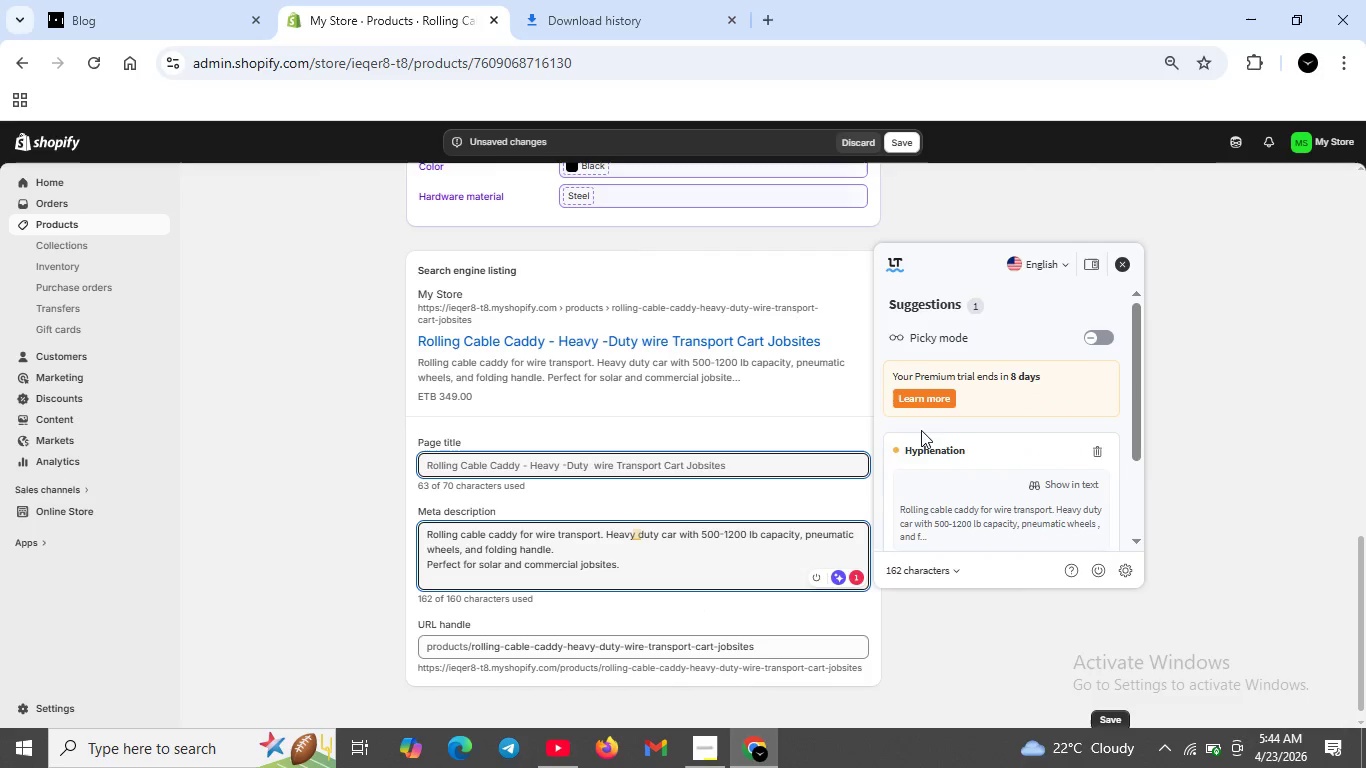 
scroll: coordinate [921, 437], scroll_direction: down, amount: 1.0
 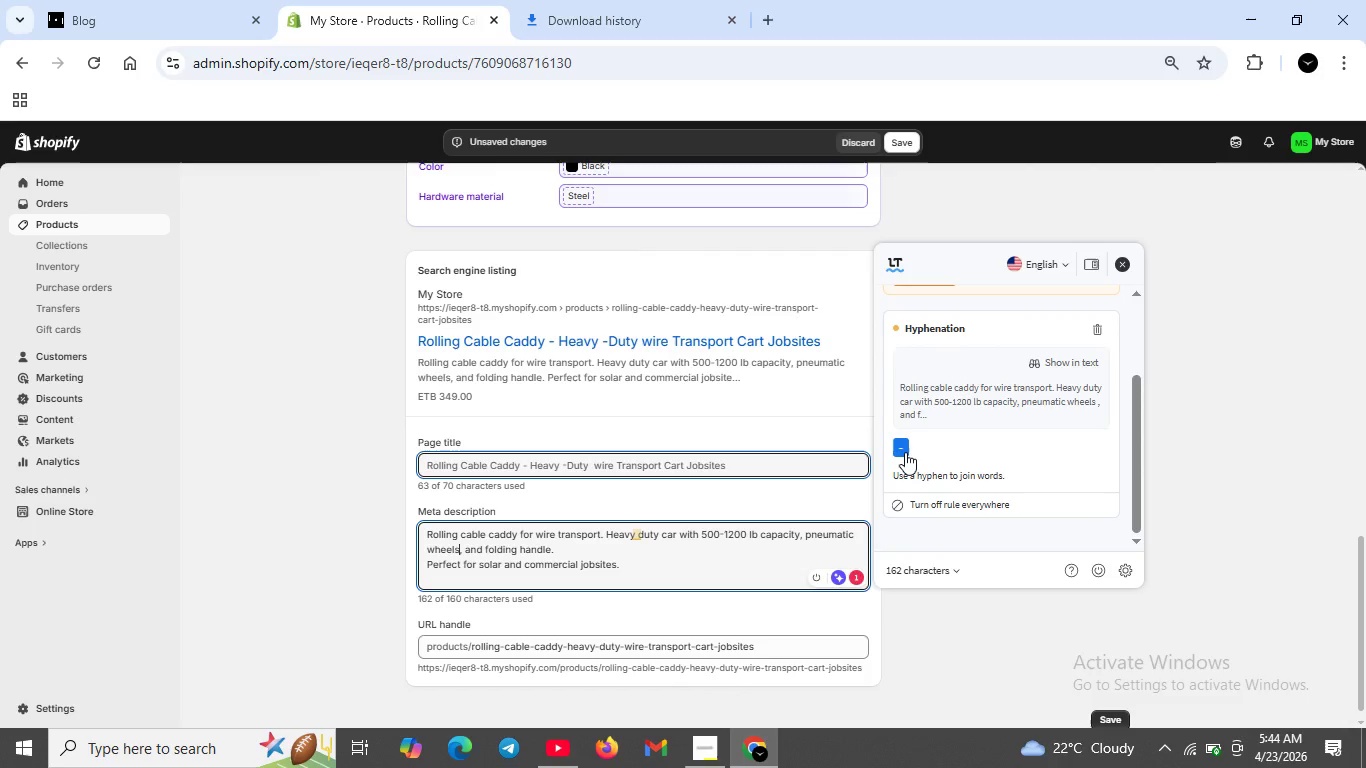 
left_click([905, 452])
 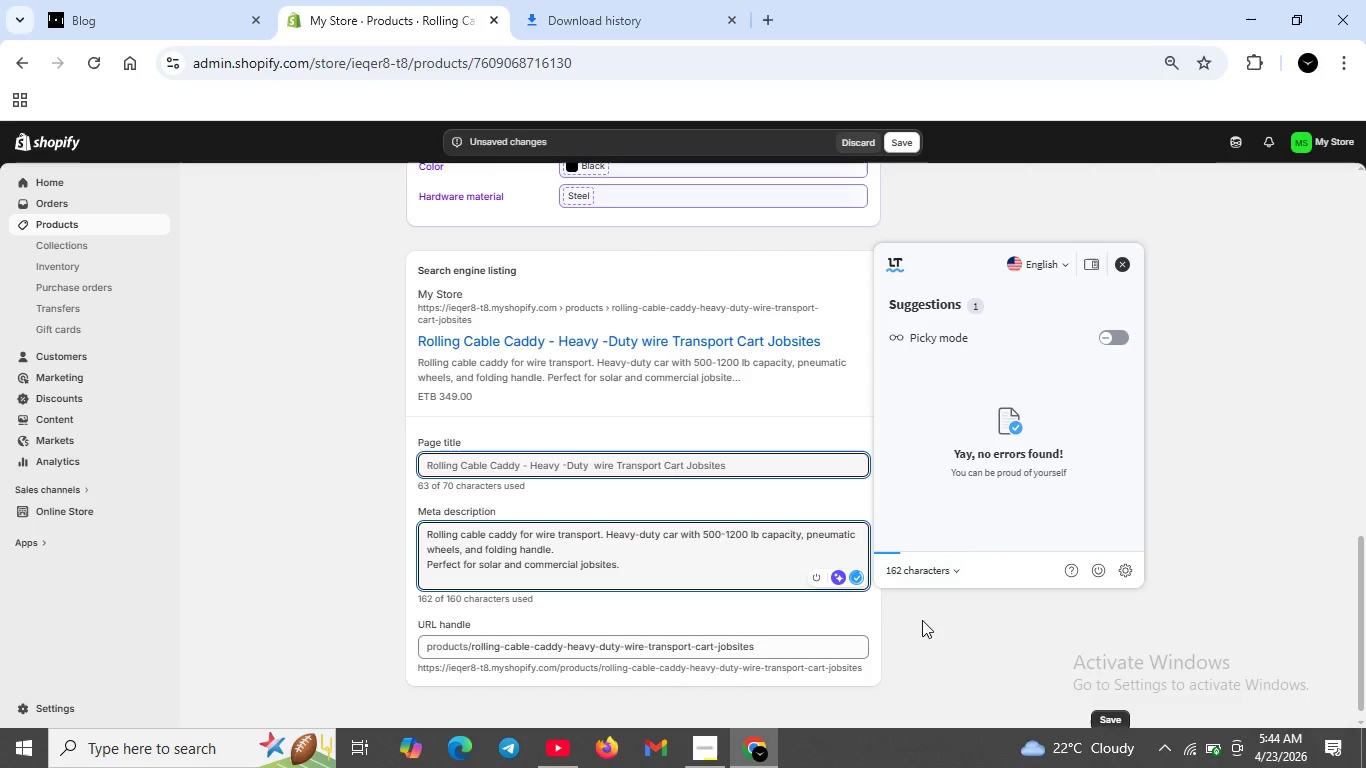 
left_click([923, 622])
 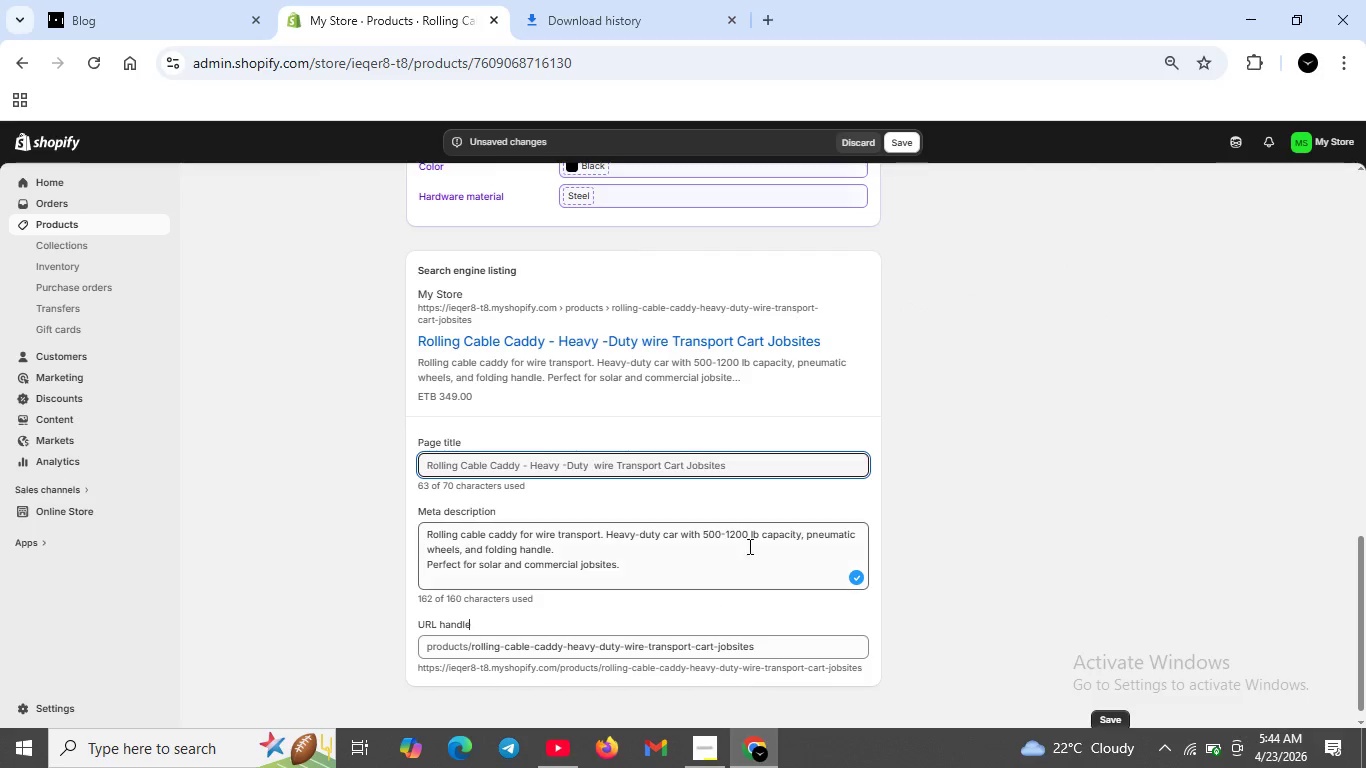 
wait(8.53)
 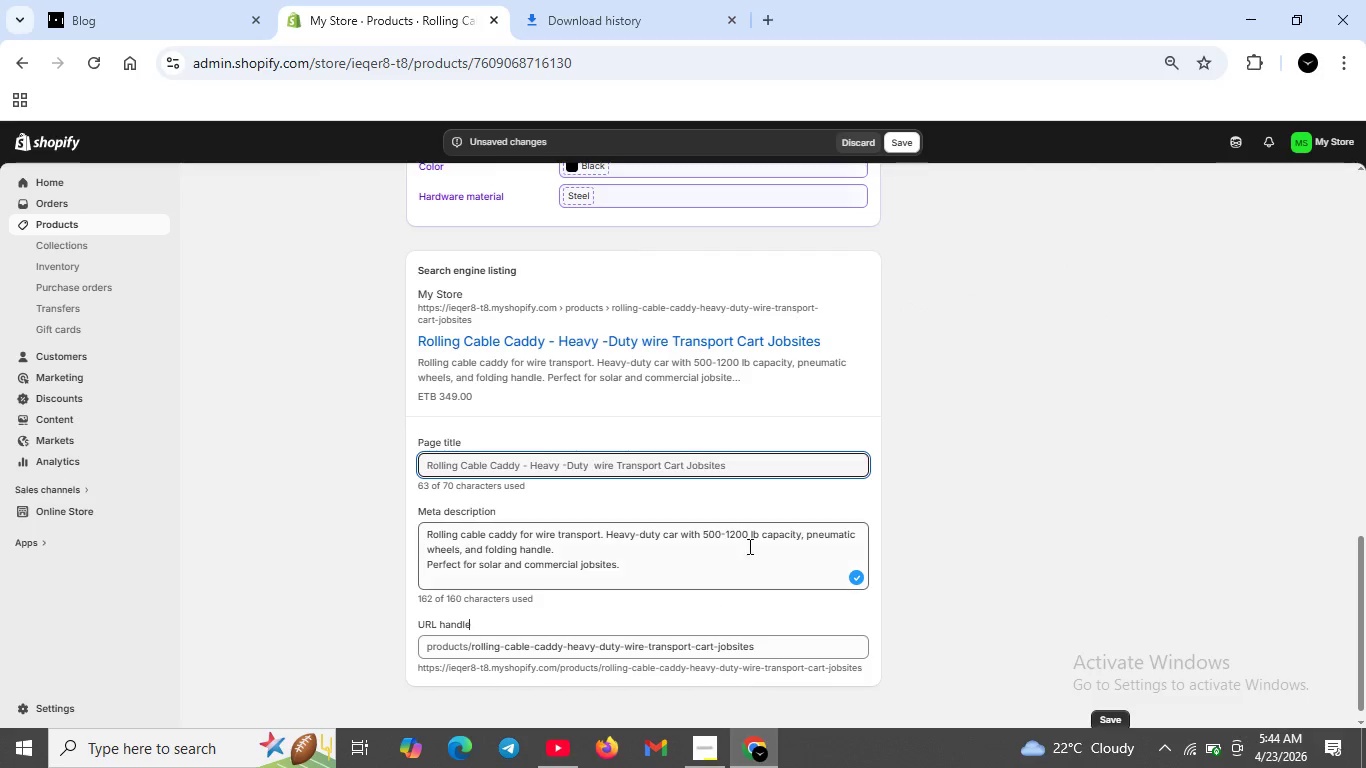 
key(Backspace)
 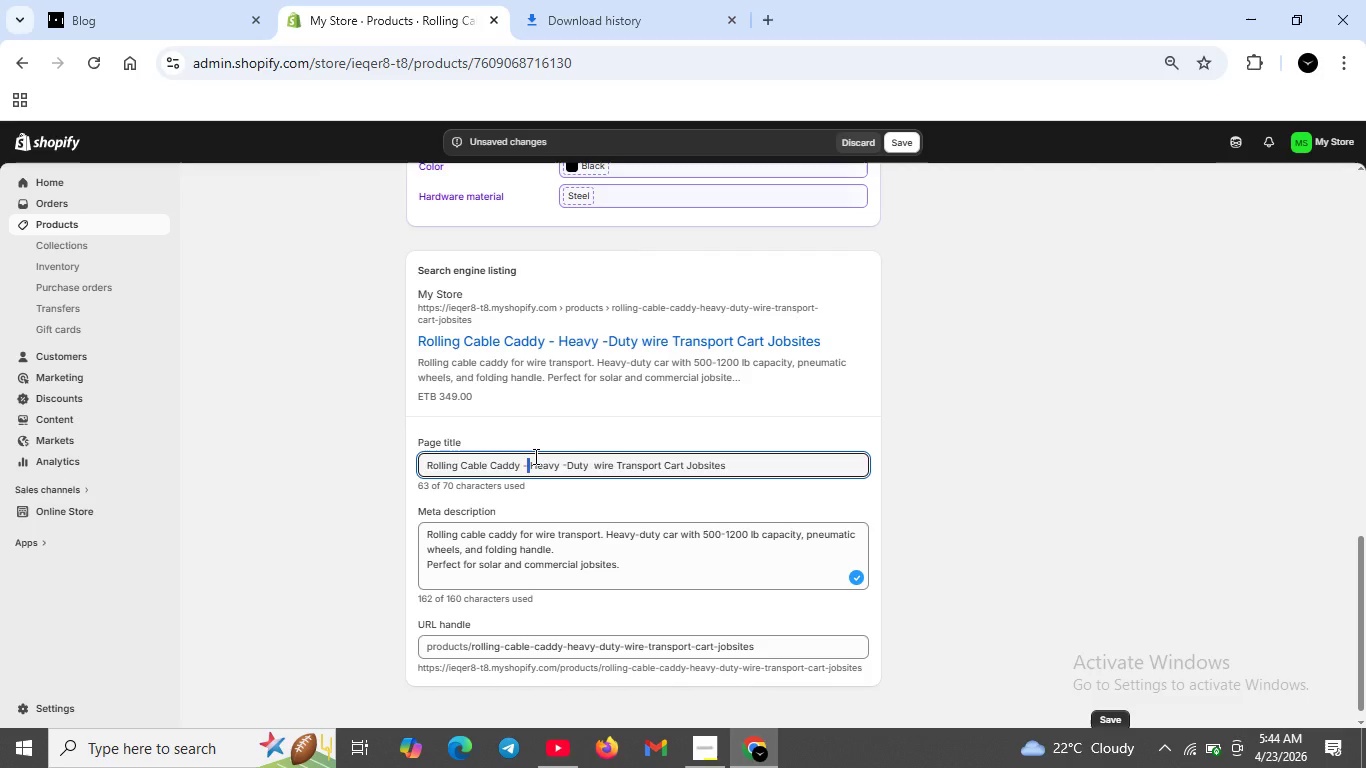 
key(Backspace)
 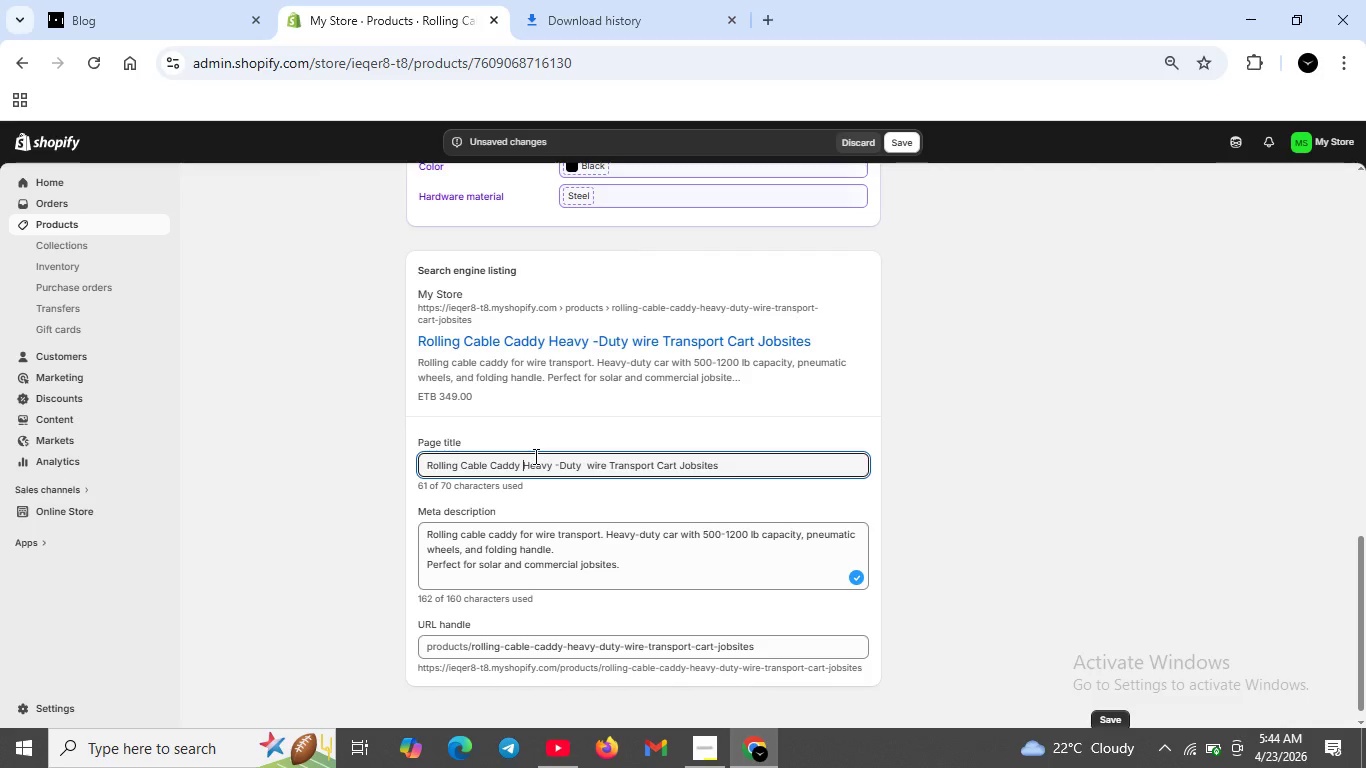 
key(Shift+Backslash)
 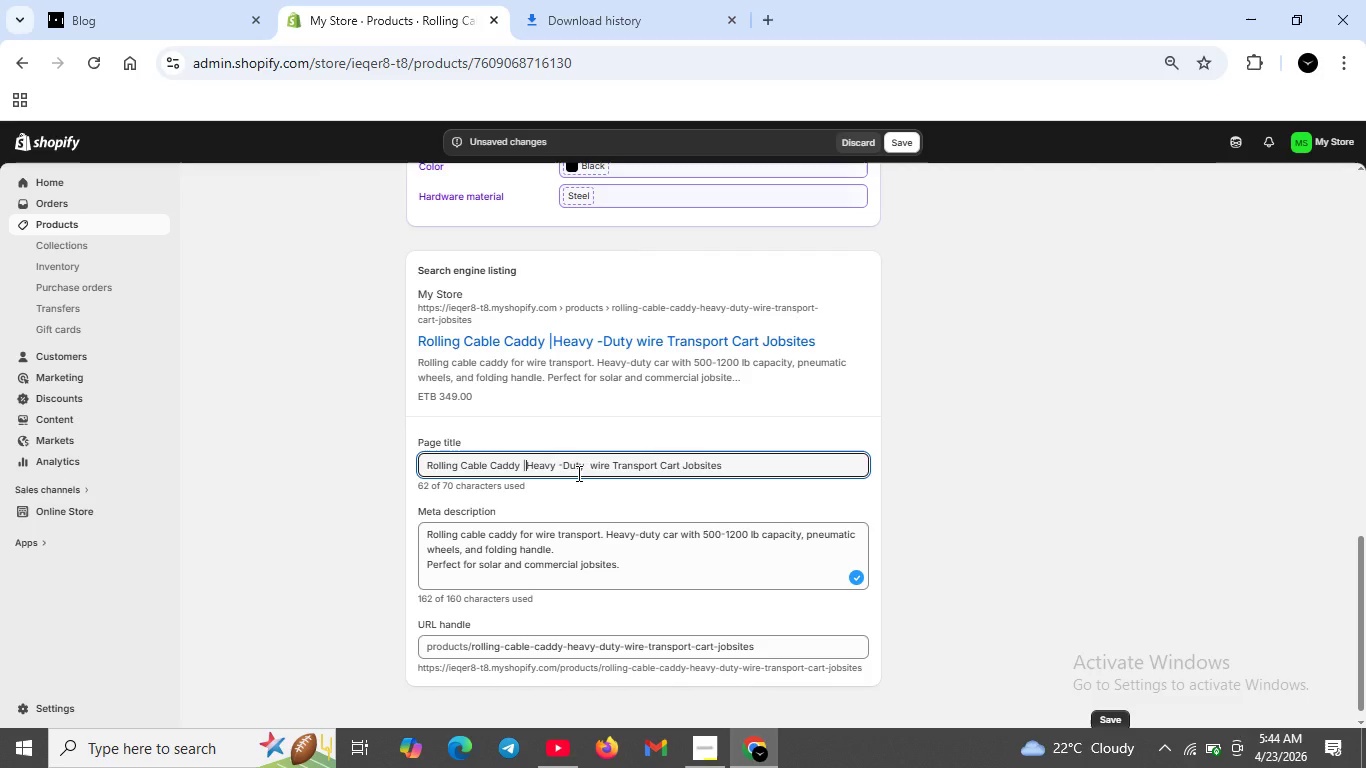 
key(Space)
 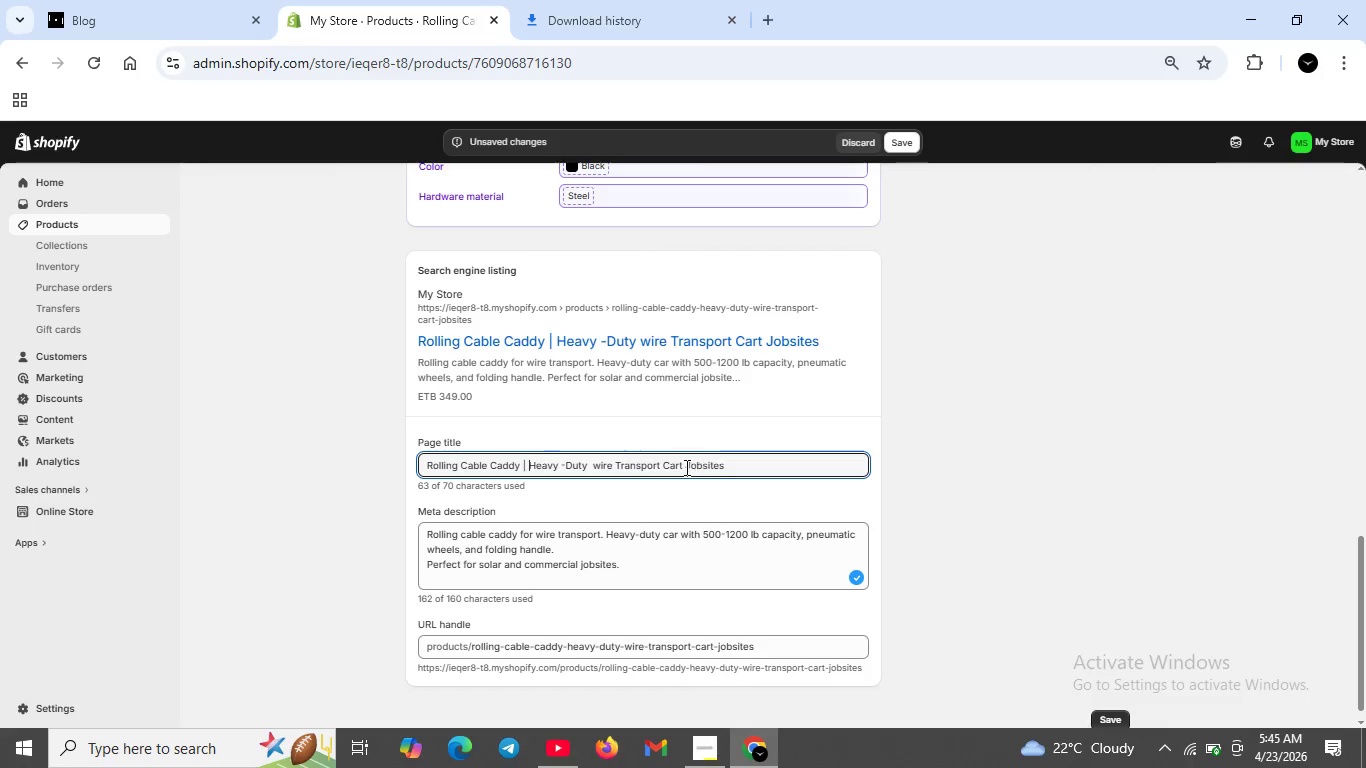 
wait(7.66)
 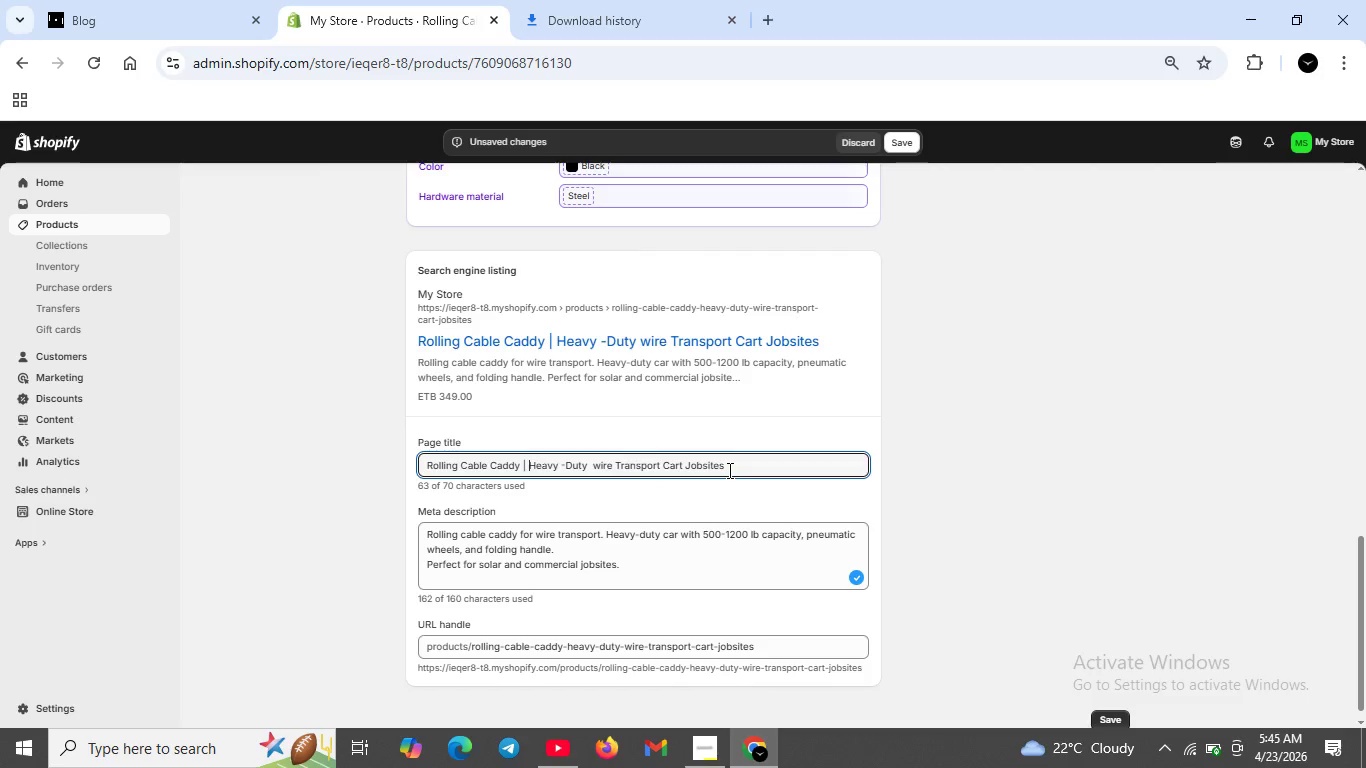 
left_click_drag(start_coordinate=[684, 467], to_coordinate=[774, 478])
 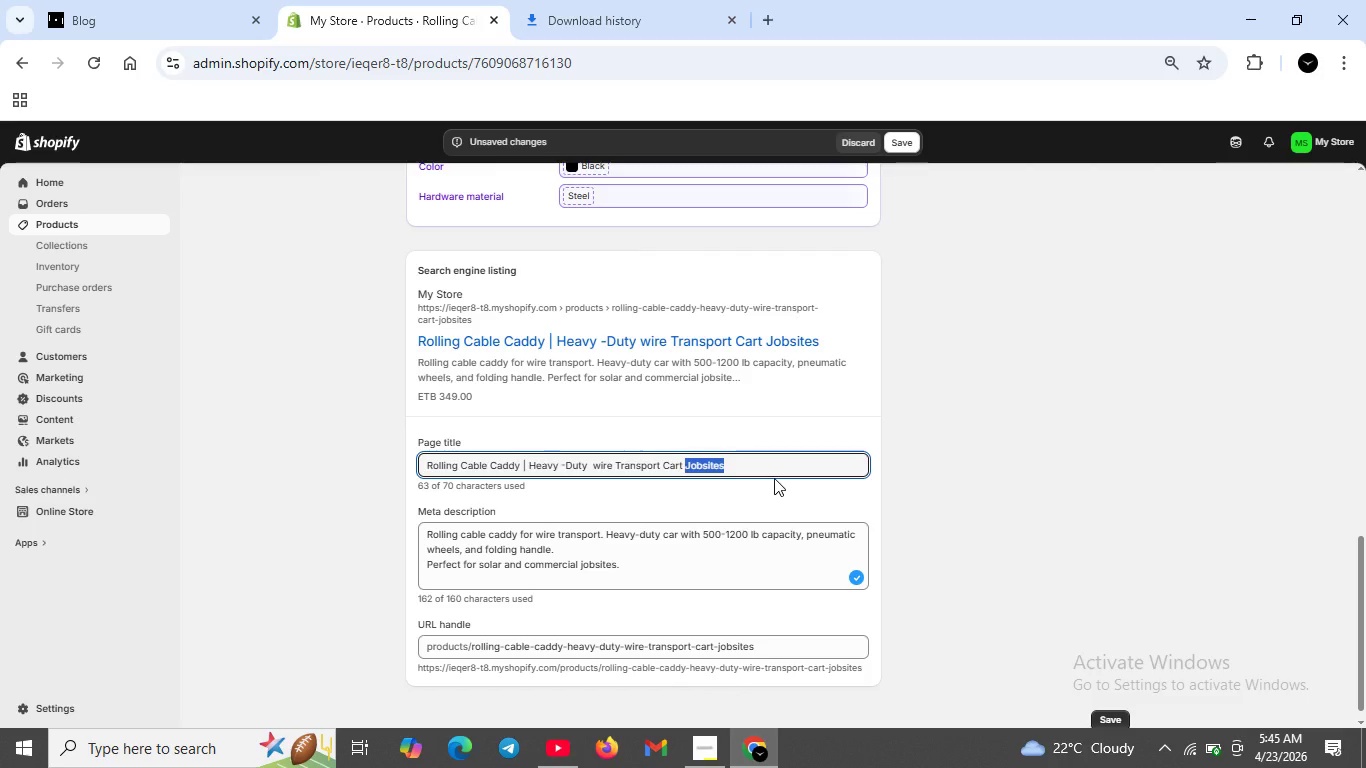 
key(Backspace)
type(For Electrcian s)
key(Backspace)
key(Backspace)
type(s)
 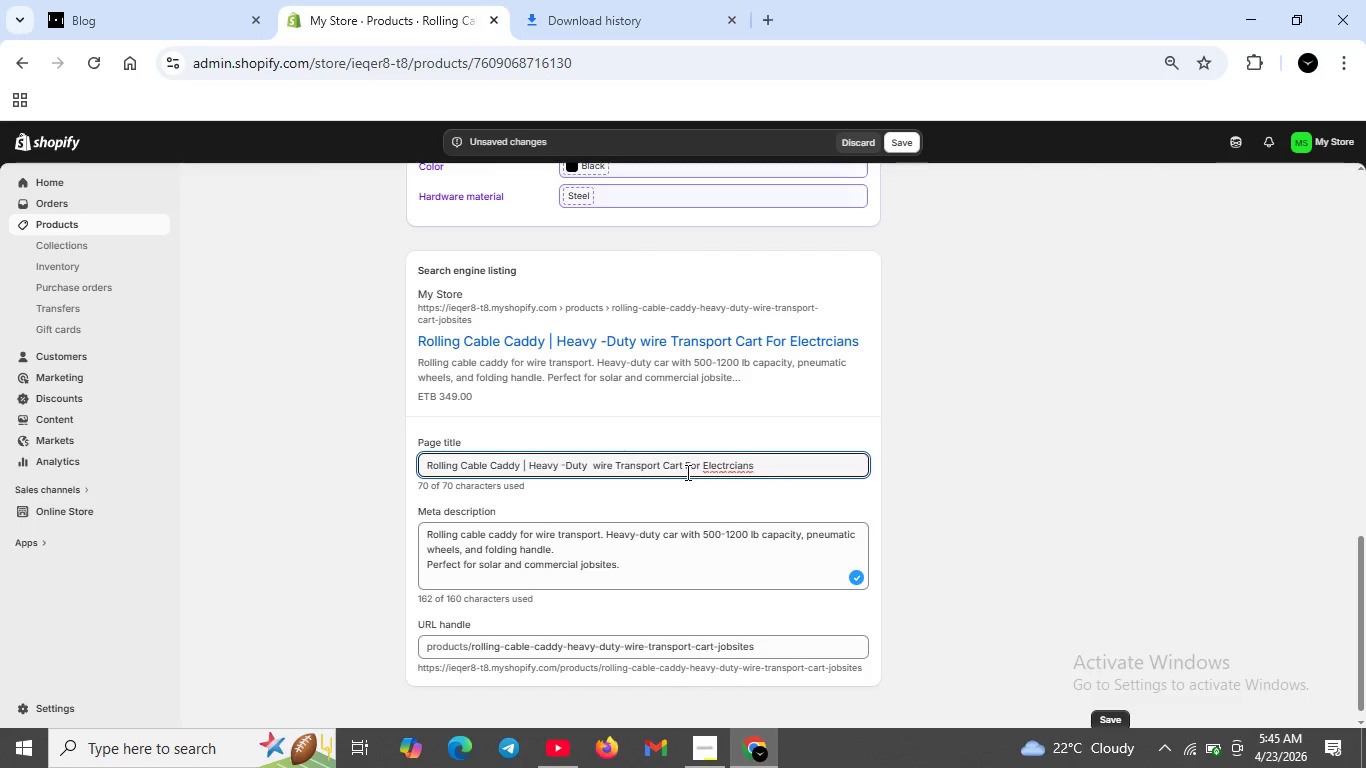 
left_click([689, 470])
 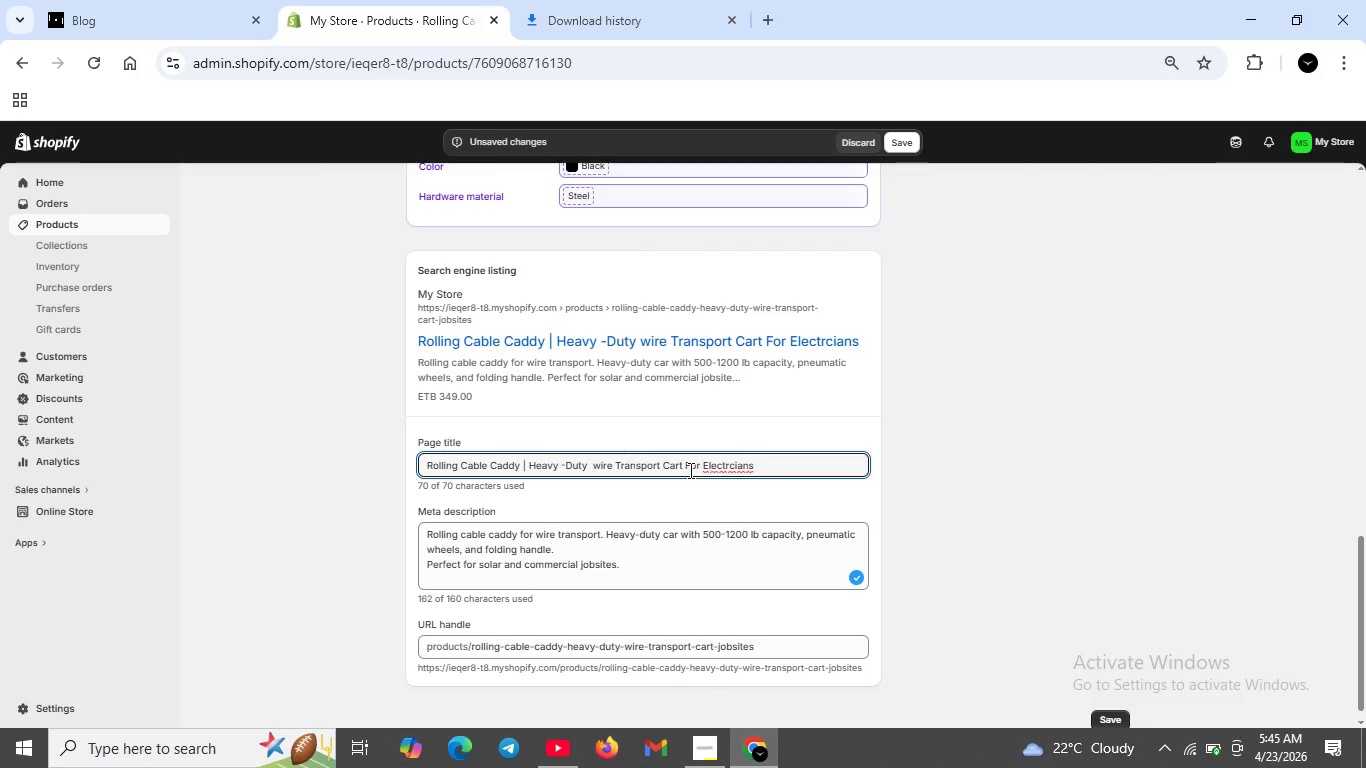 
key(Backspace)
 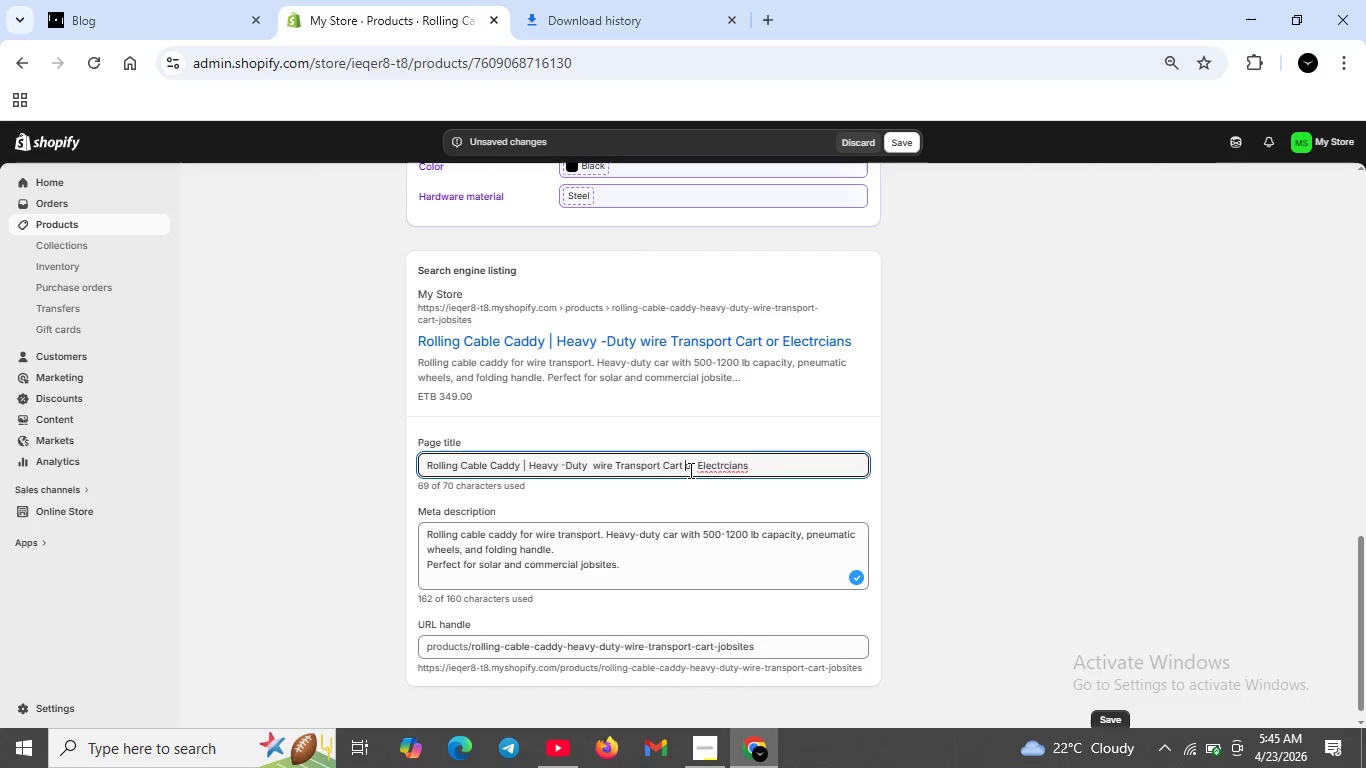 
key(F)
 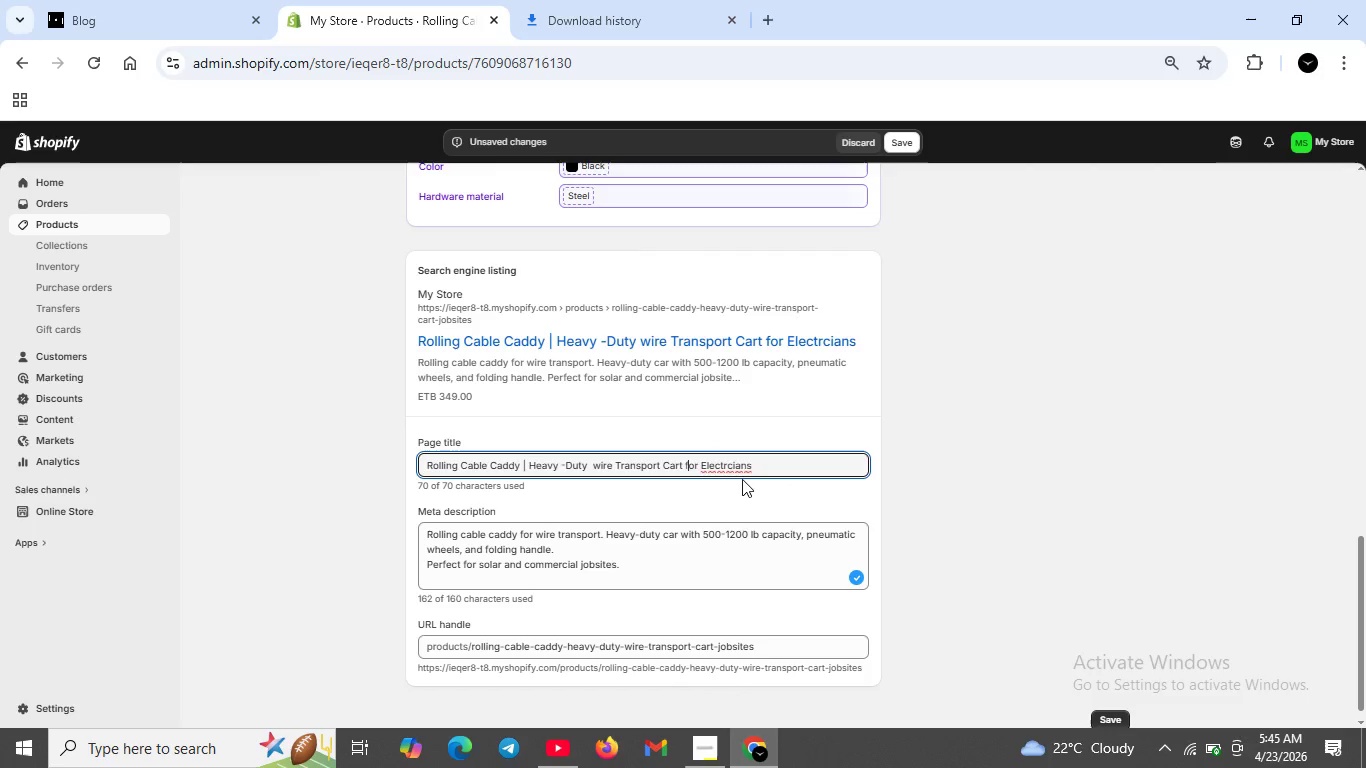 
left_click([741, 466])
 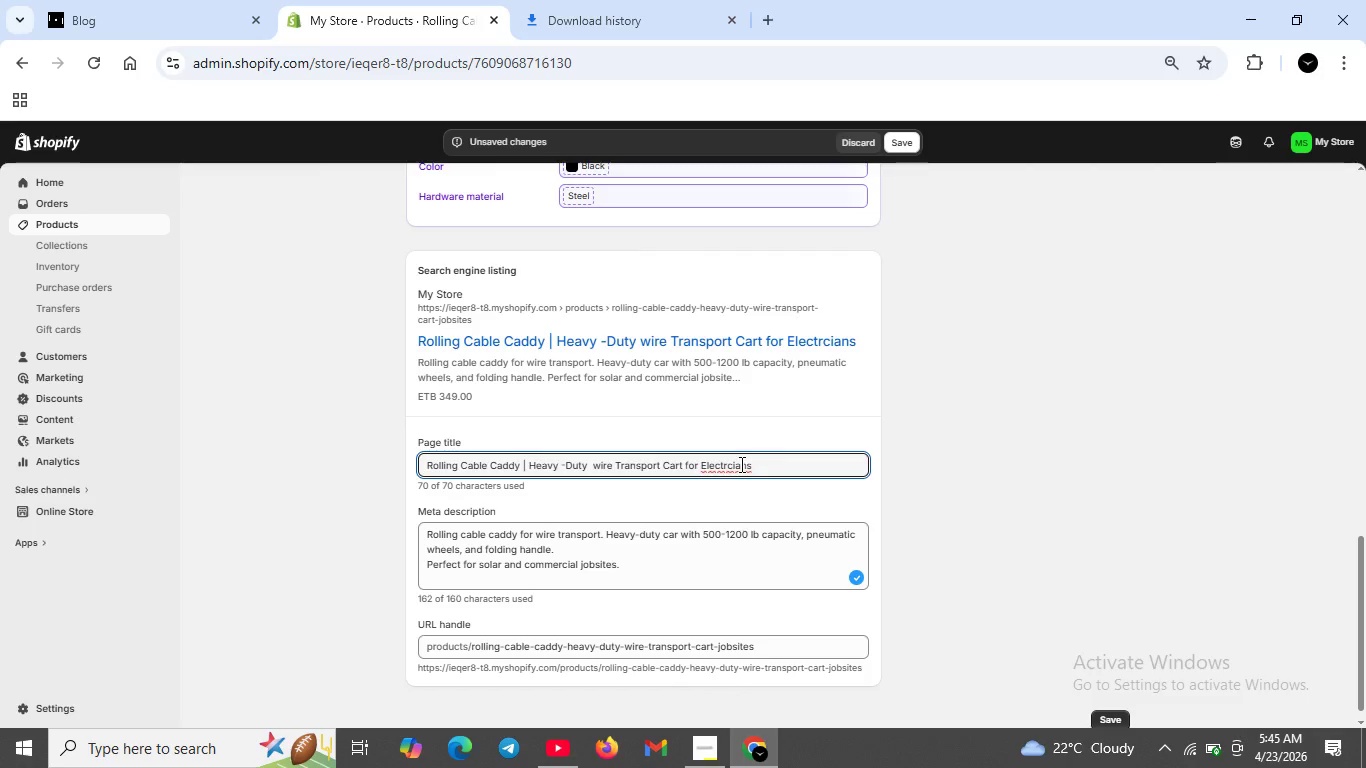 
wait(5.08)
 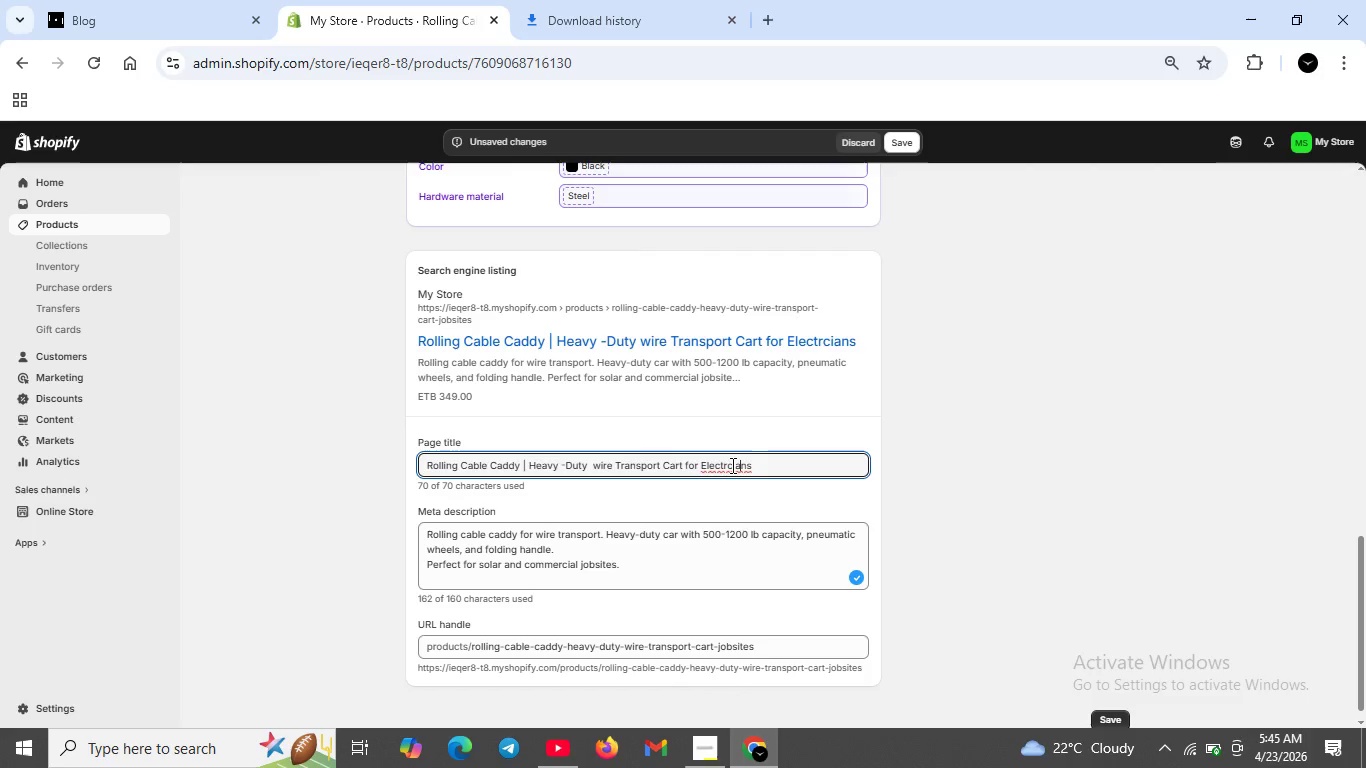 
double_click([757, 459])
 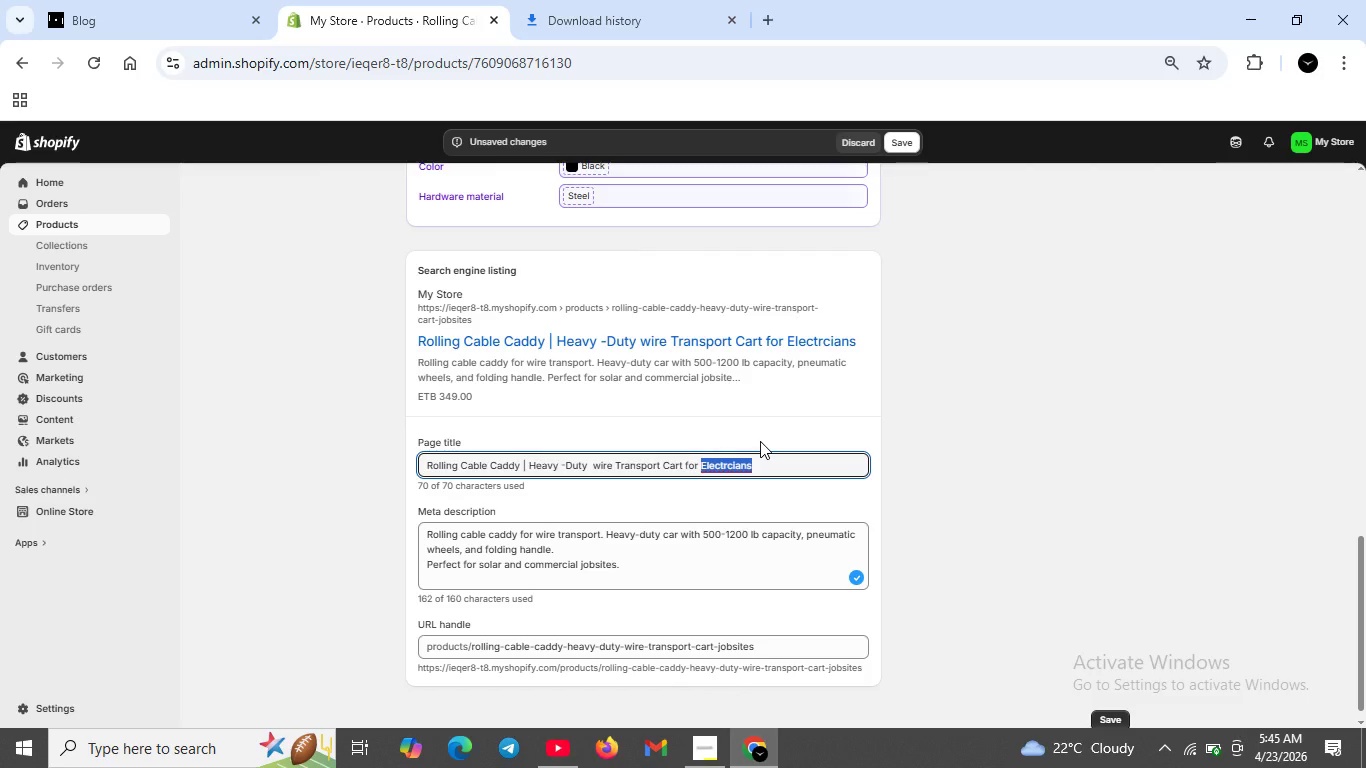 
key(Backspace)
type(Electriciatn)
 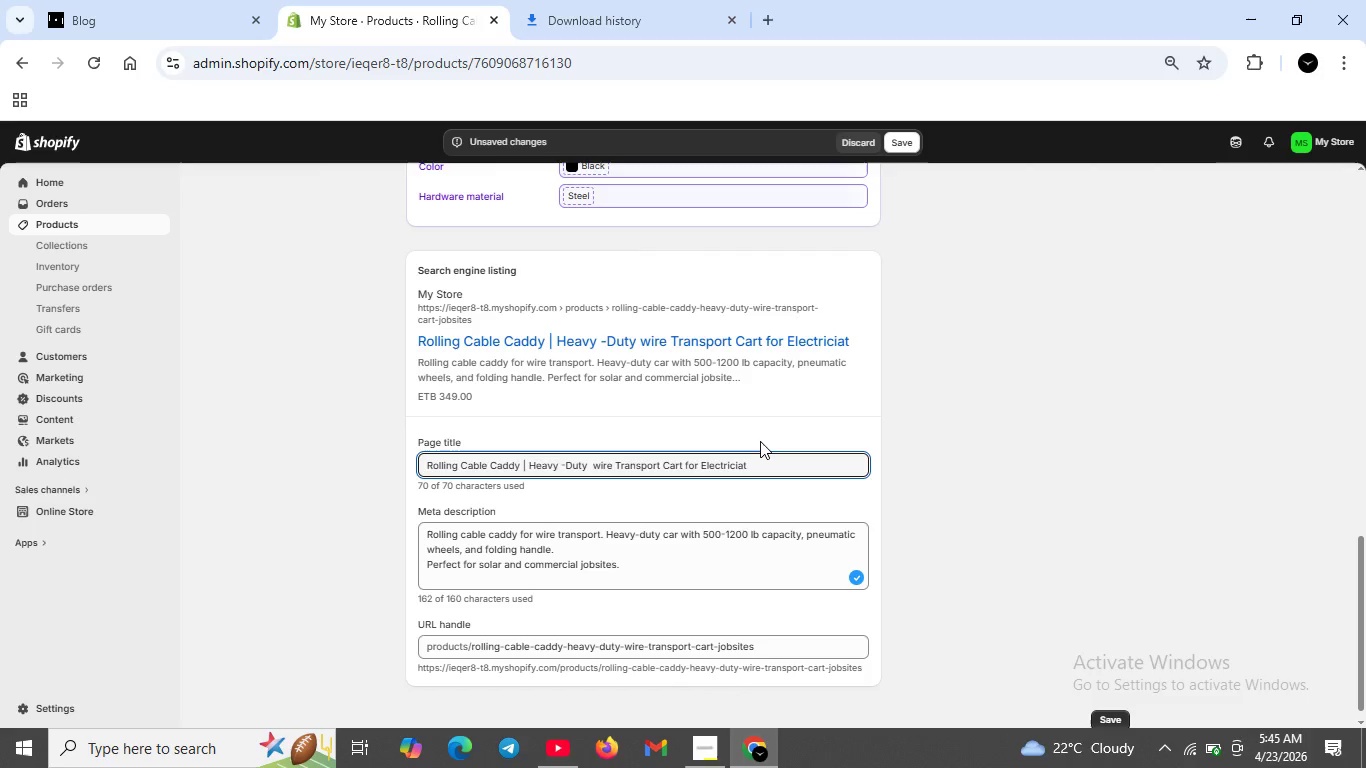 
hold_key(key=S, duration=0.39)
 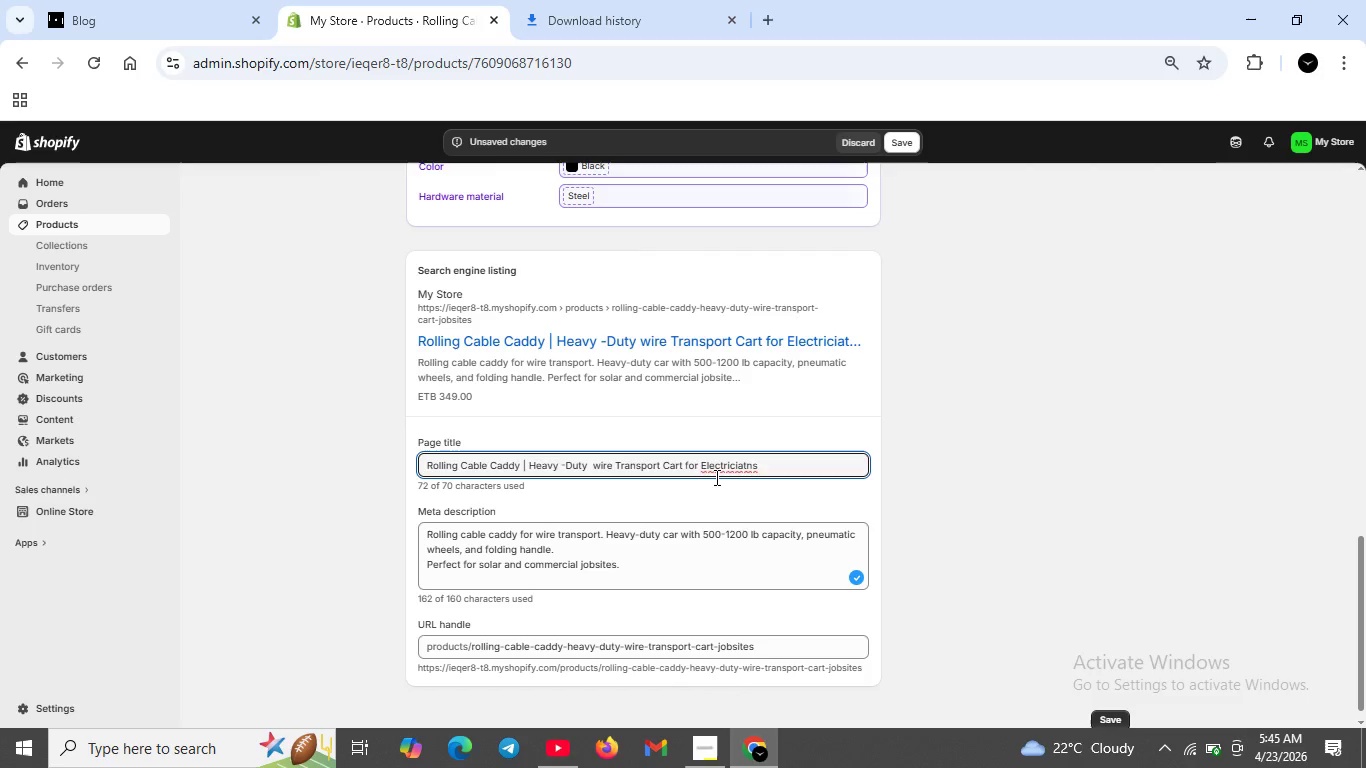 
left_click([715, 475])
 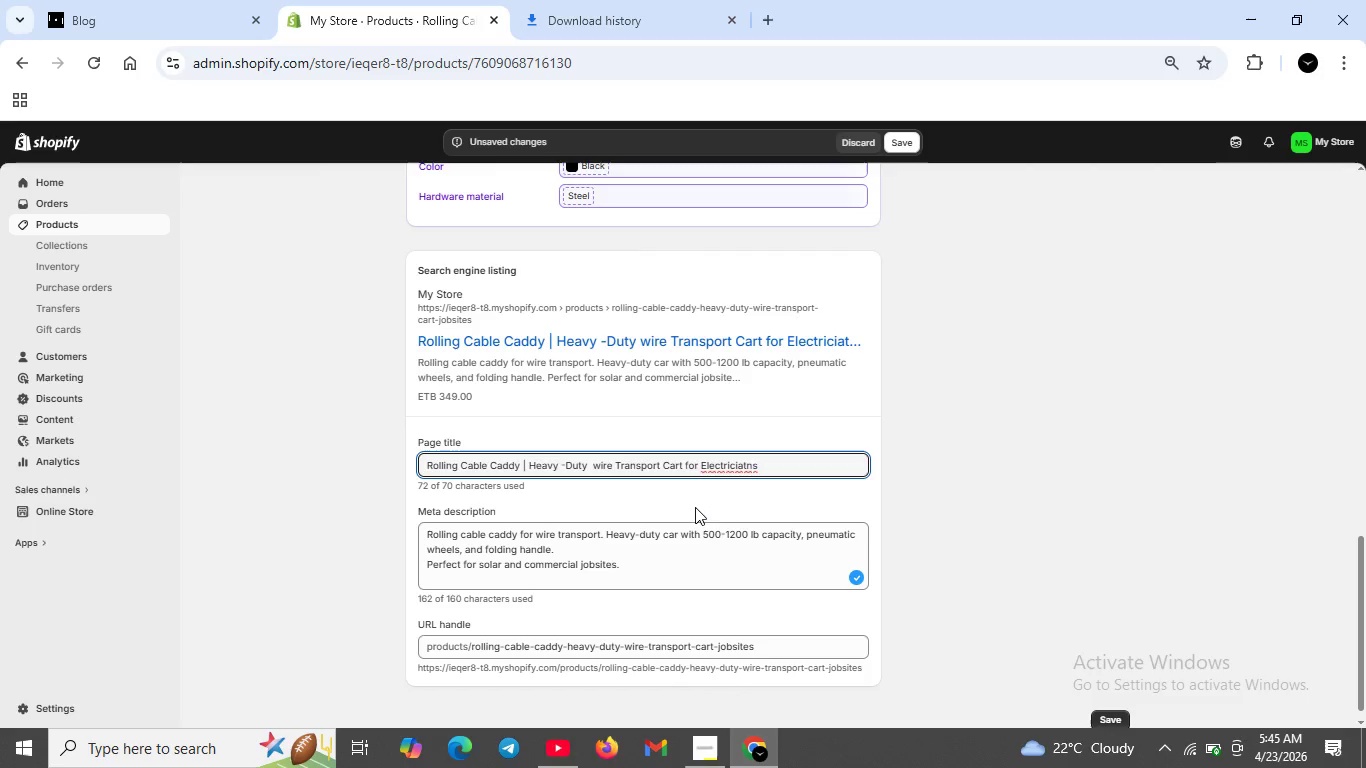 
wait(6.81)
 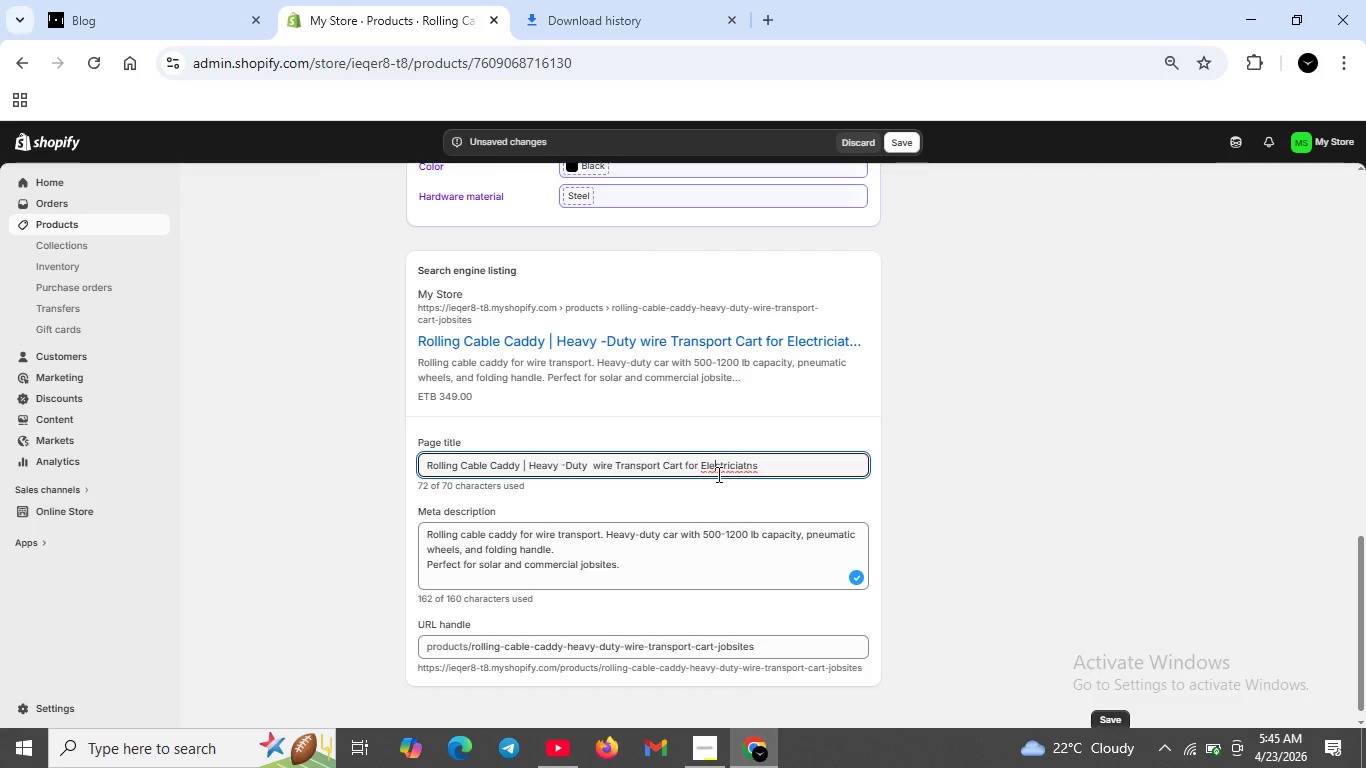 
scroll: coordinate [682, 519], scroll_direction: down, amount: 2.0
 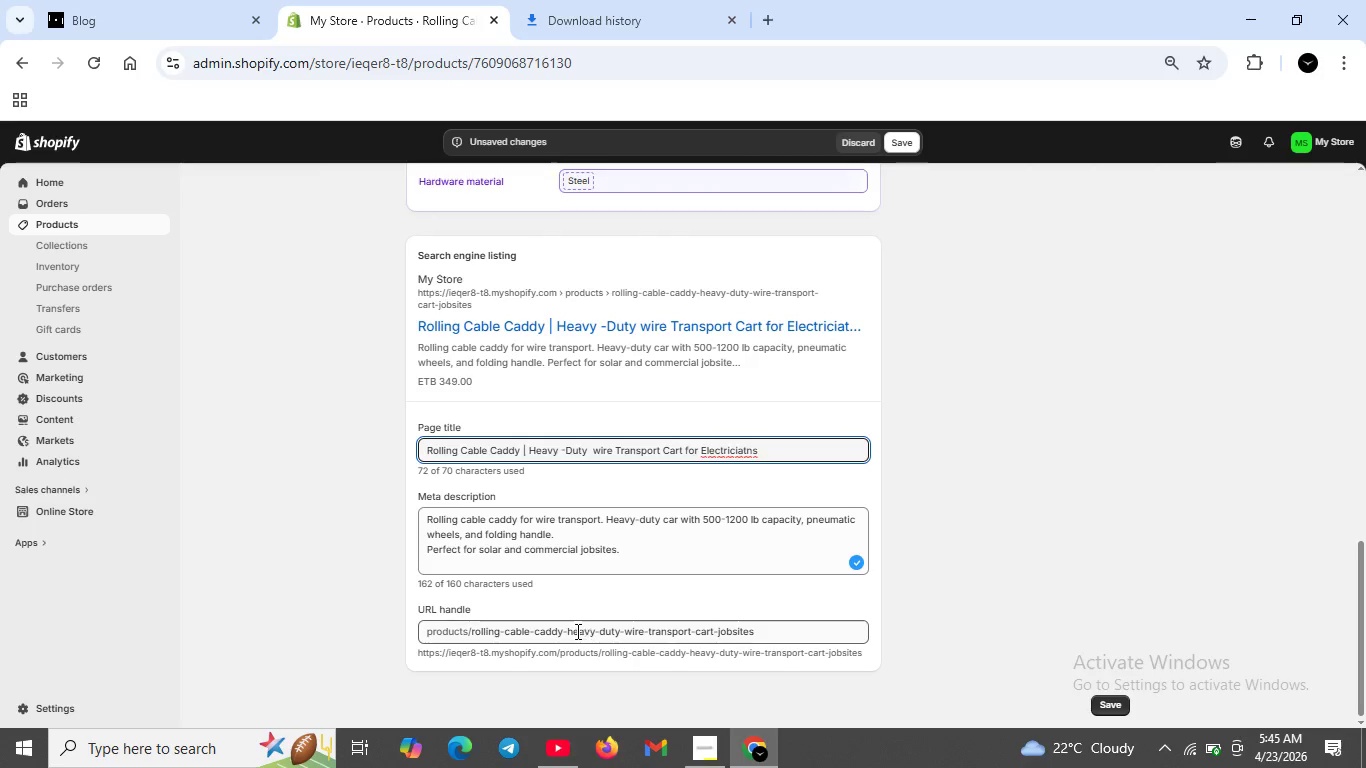 
wait(6.87)
 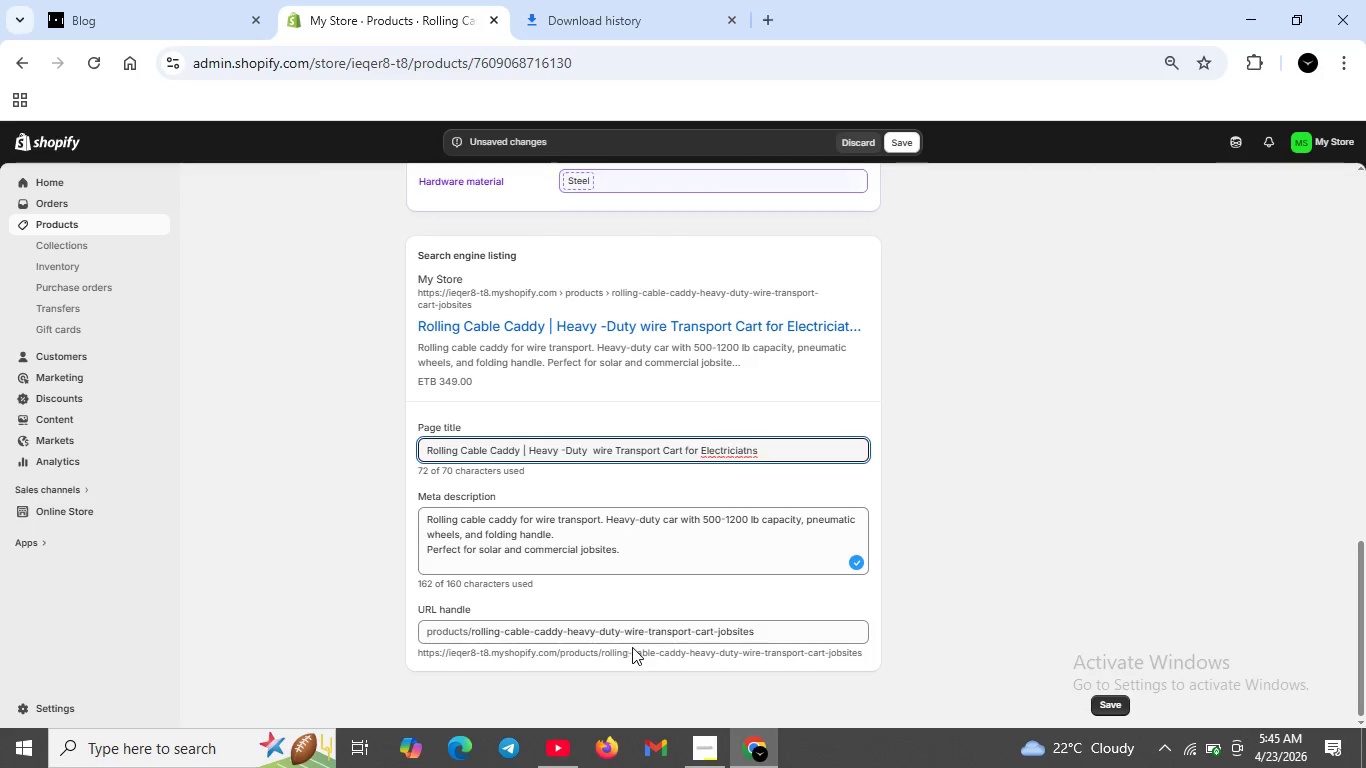 
left_click_drag(start_coordinate=[562, 629], to_coordinate=[630, 637])
 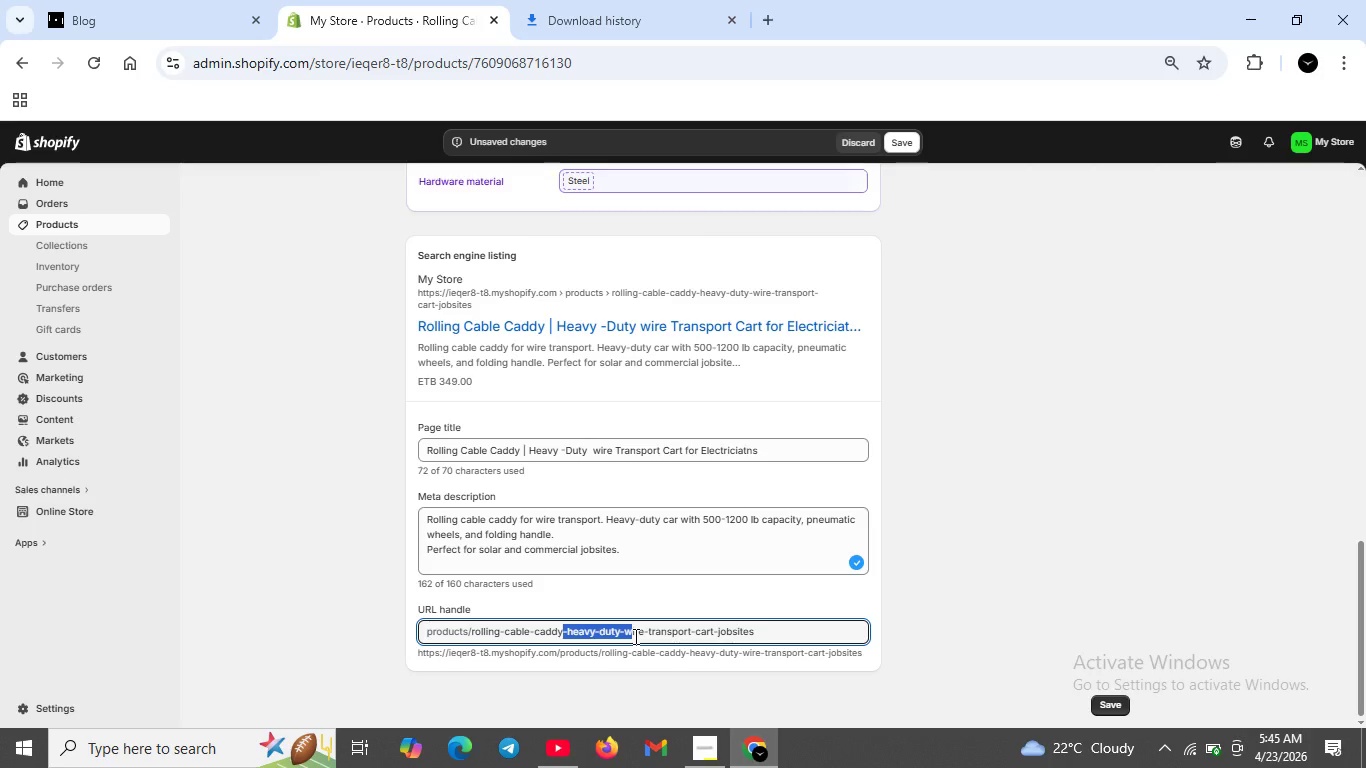 
key(Backspace)
 